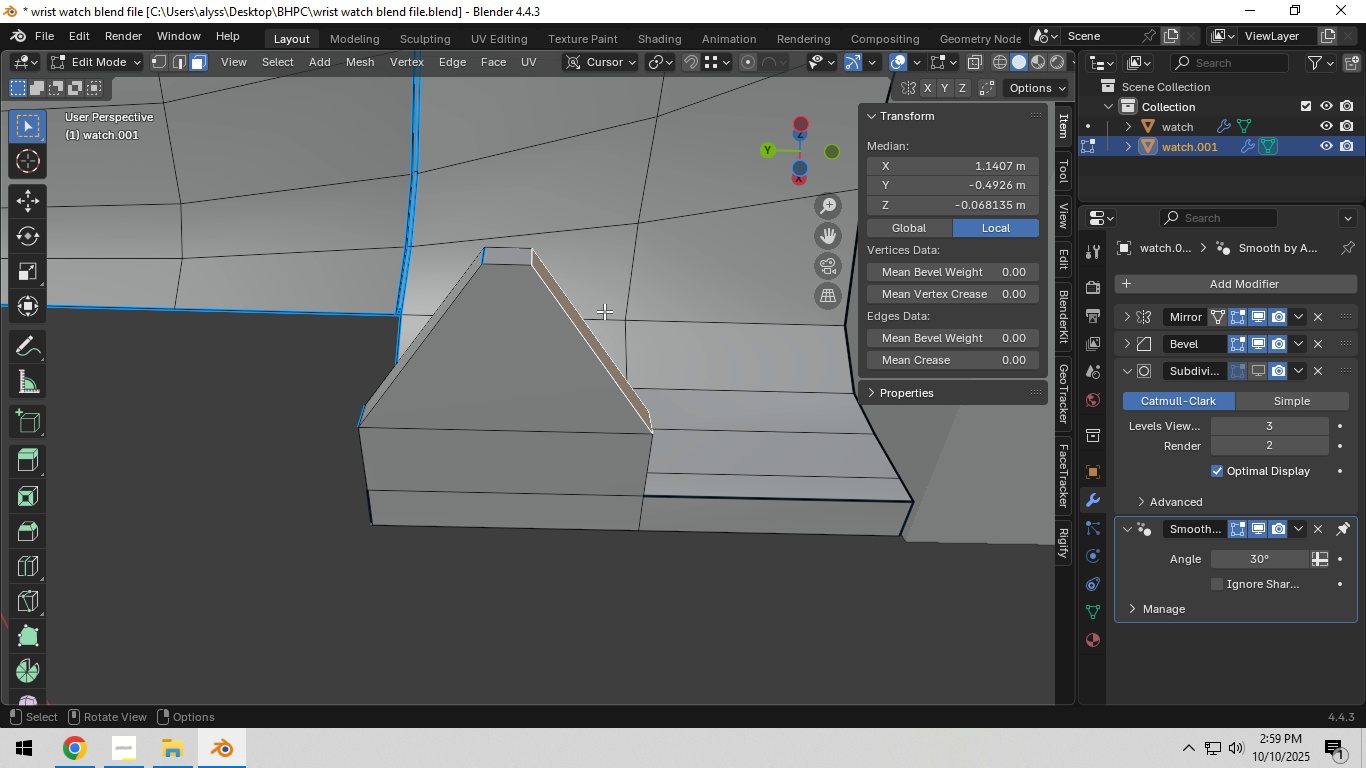 
hold_key(key=ShiftLeft, duration=0.32)
 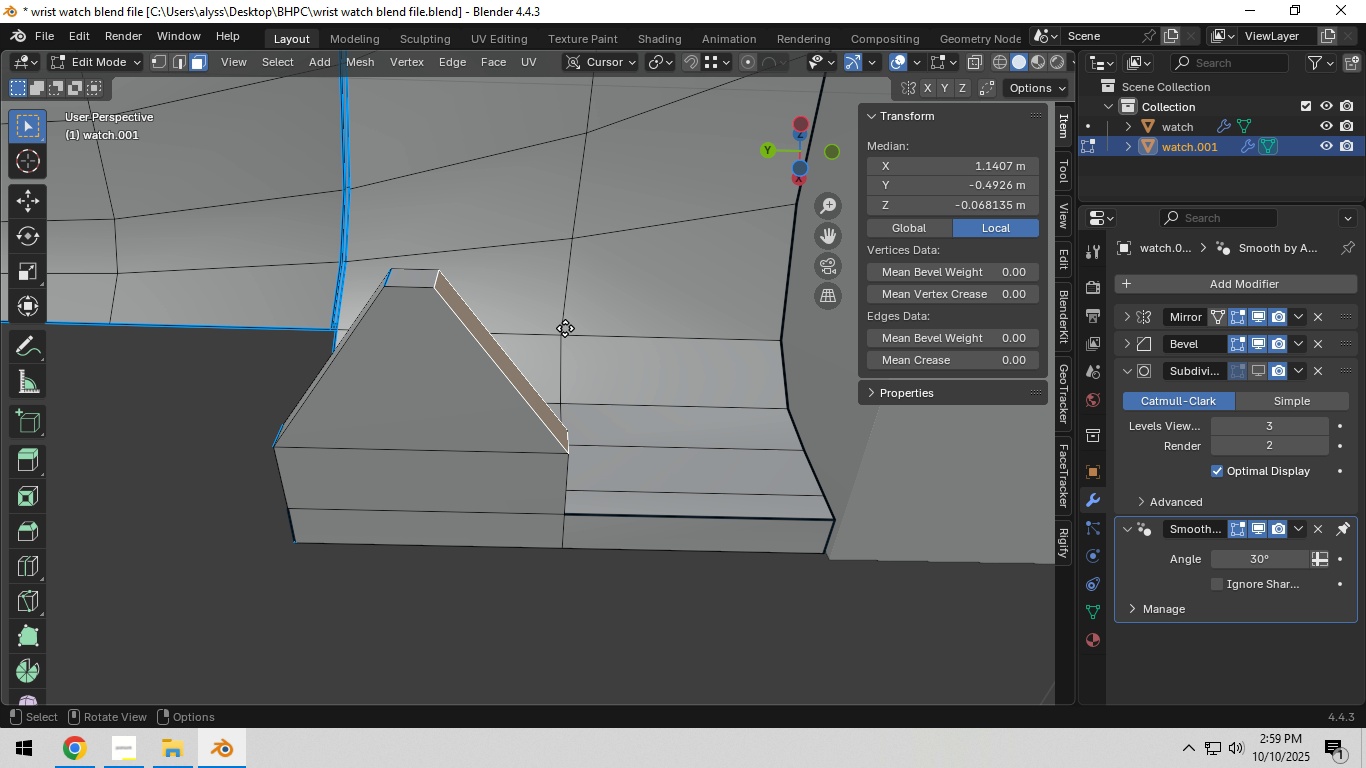 
key(E)
 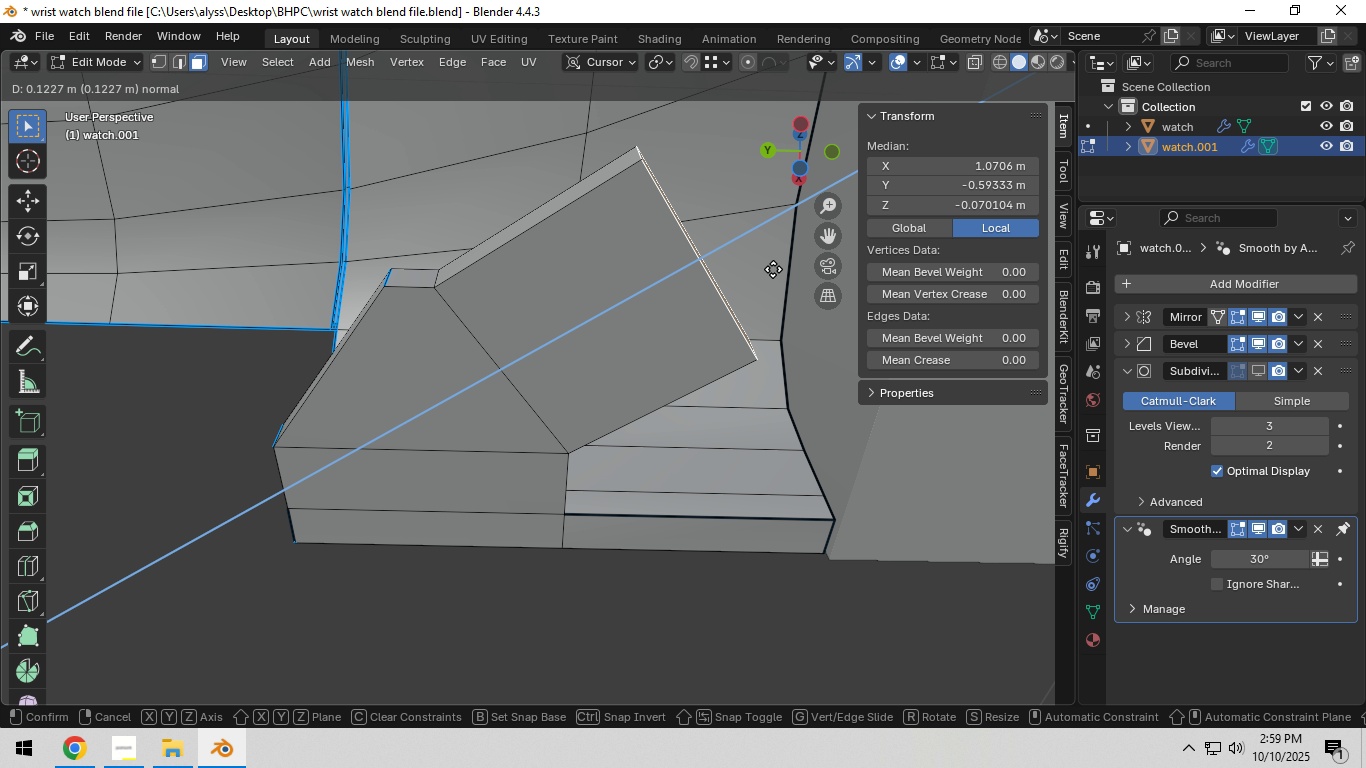 
left_click([773, 269])
 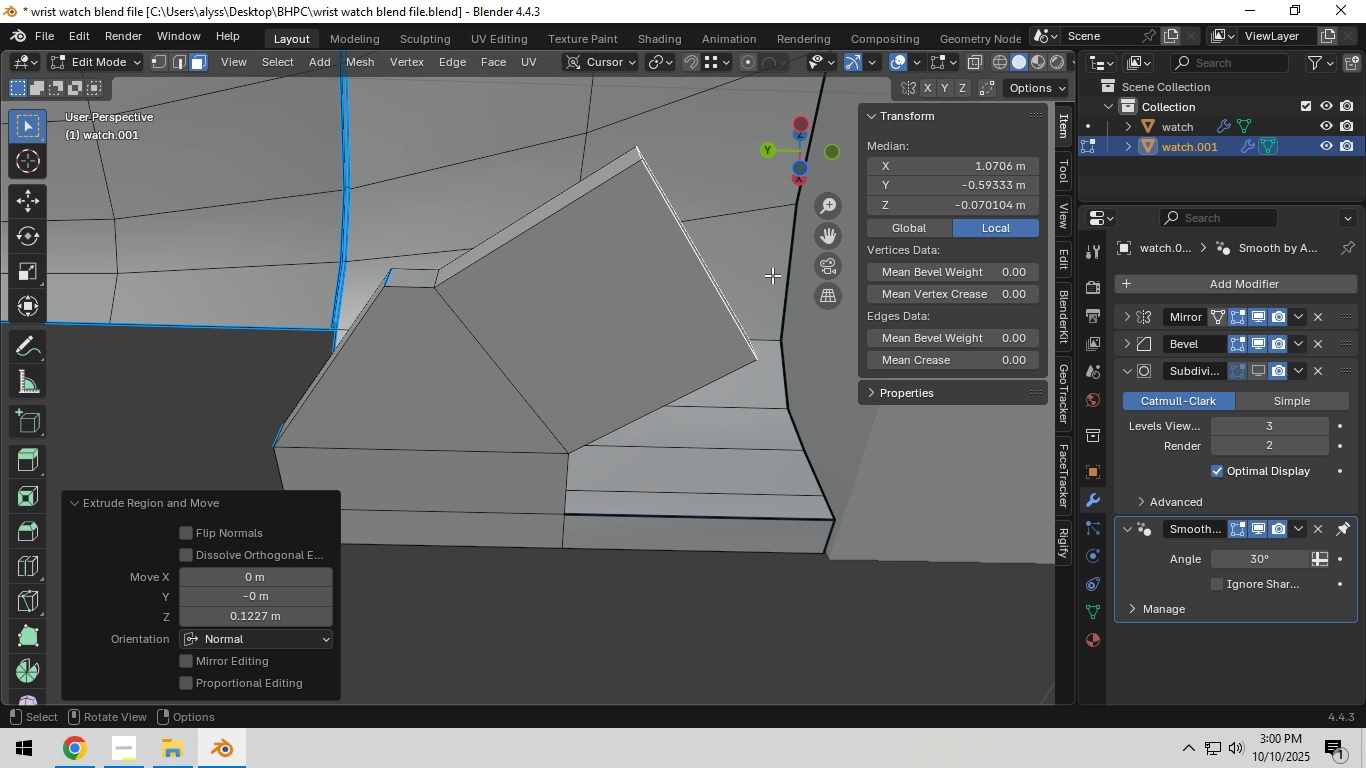 
wait(6.89)
 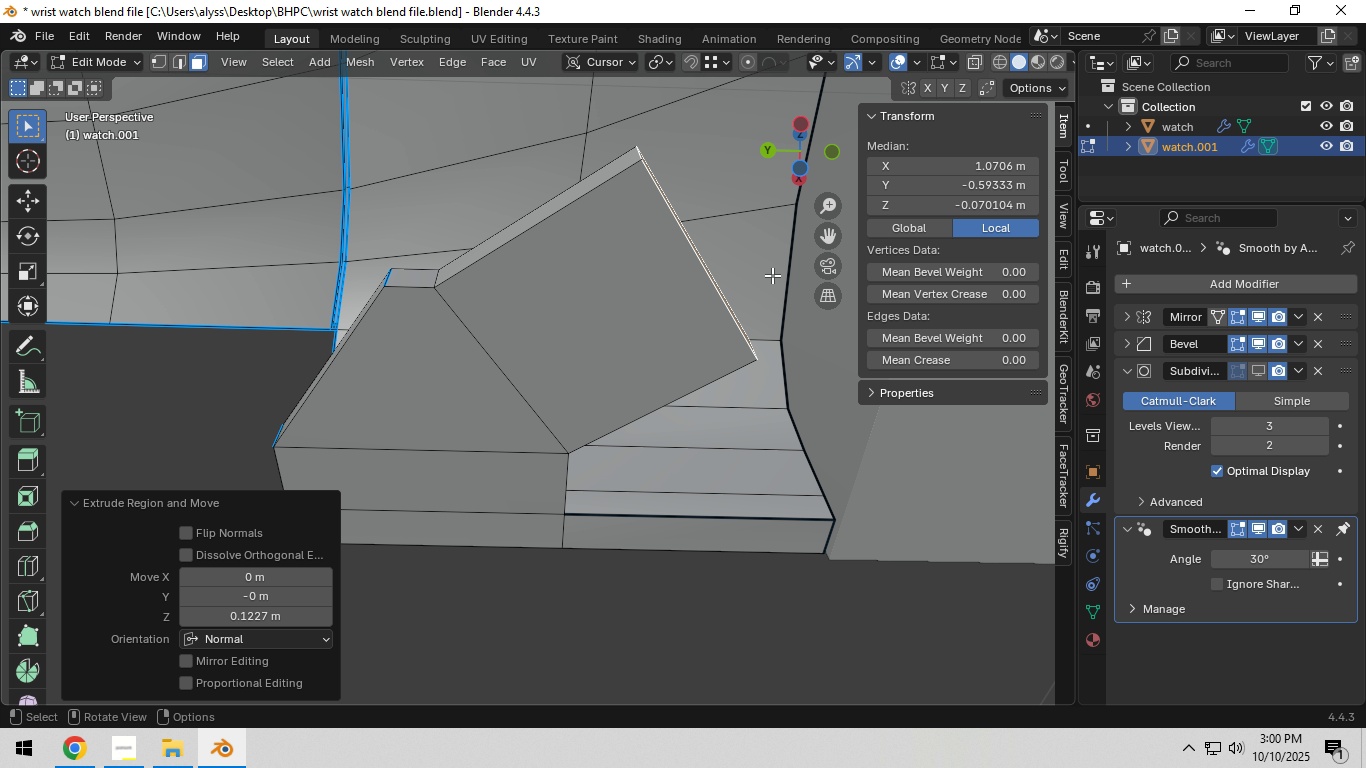 
scroll: coordinate [711, 237], scroll_direction: down, amount: 4.0
 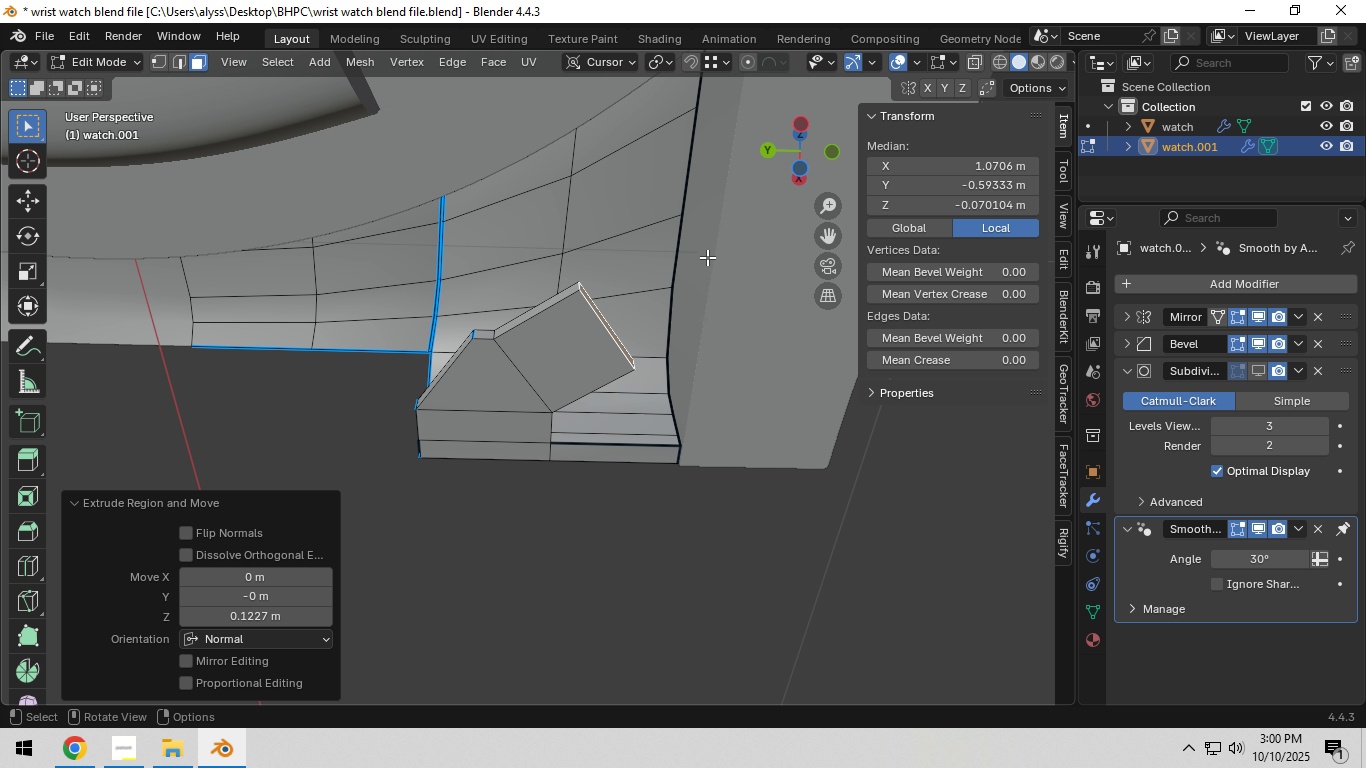 
hold_key(key=ShiftLeft, duration=0.7)
 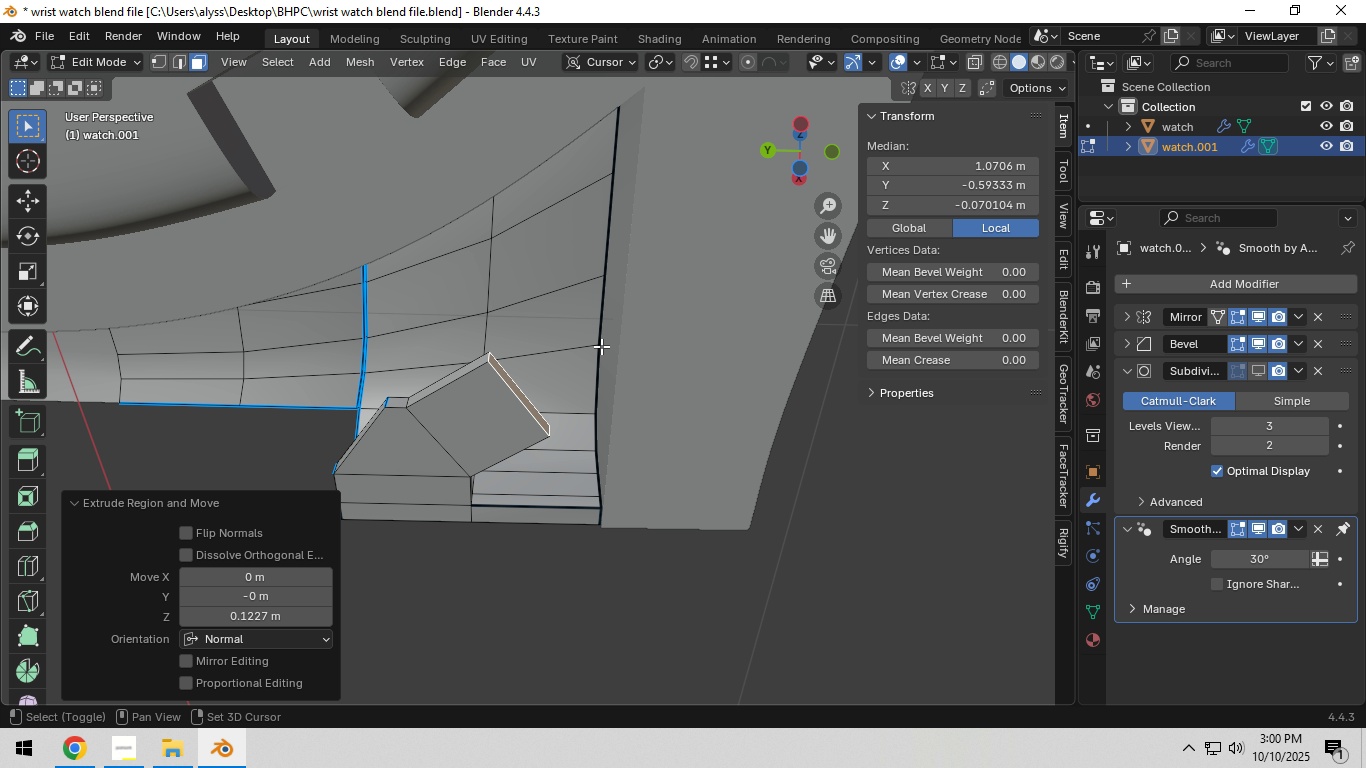 
hold_key(key=ShiftLeft, duration=0.31)
 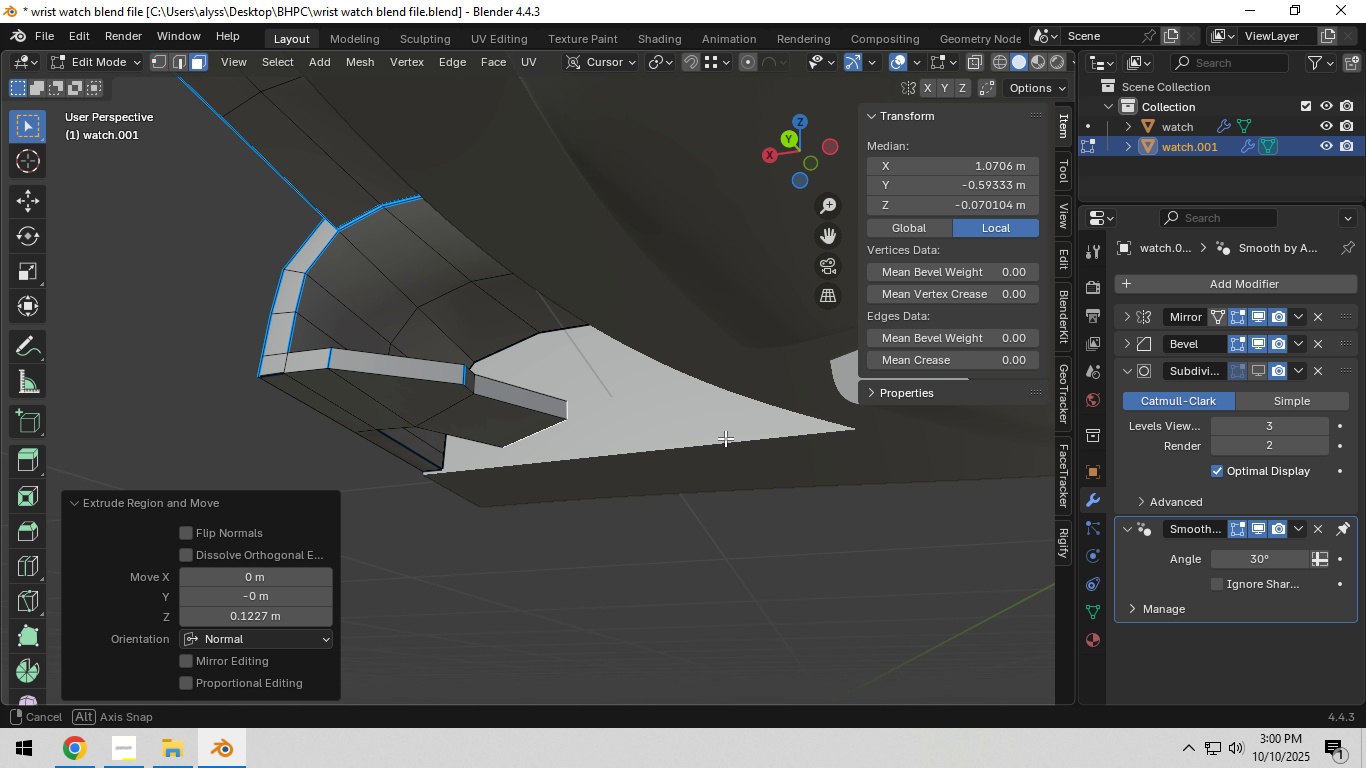 
key(Shift+ShiftLeft)
 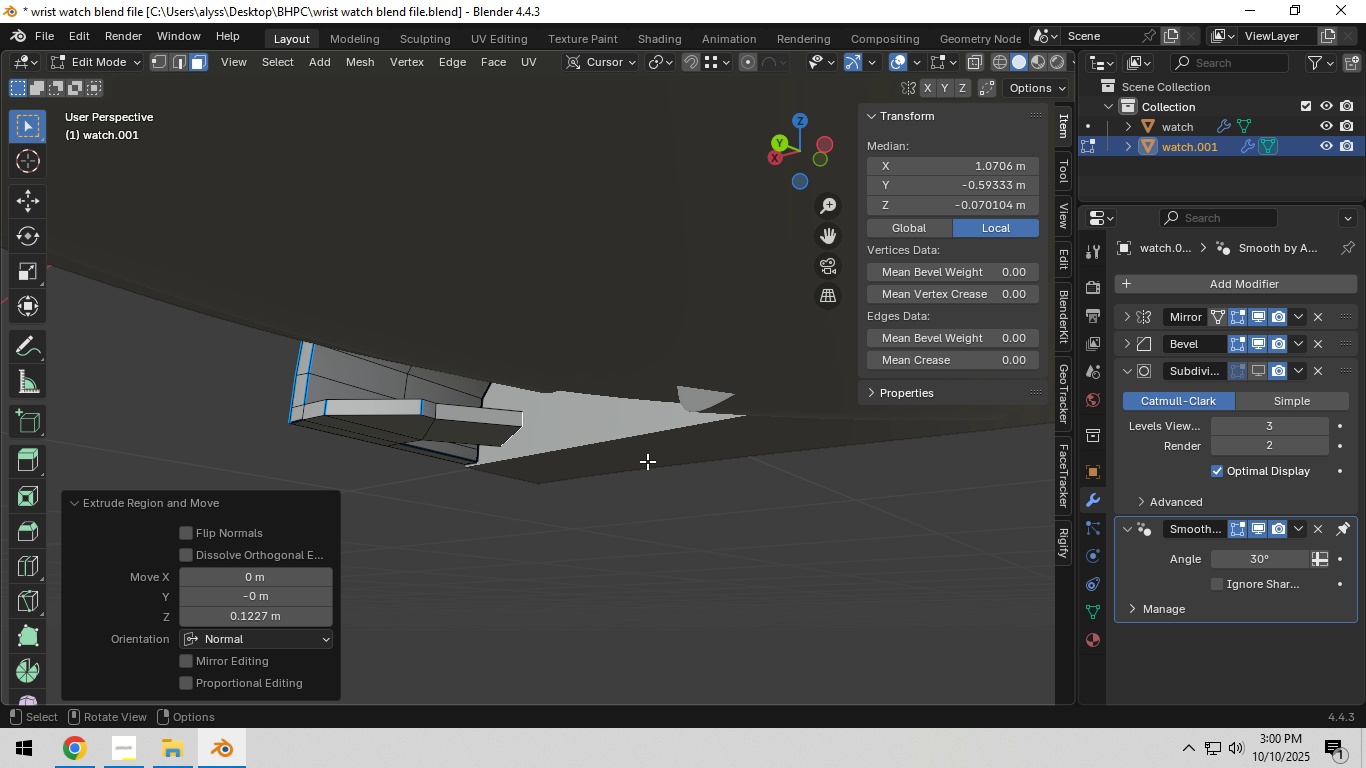 
scroll: coordinate [646, 446], scroll_direction: up, amount: 4.0
 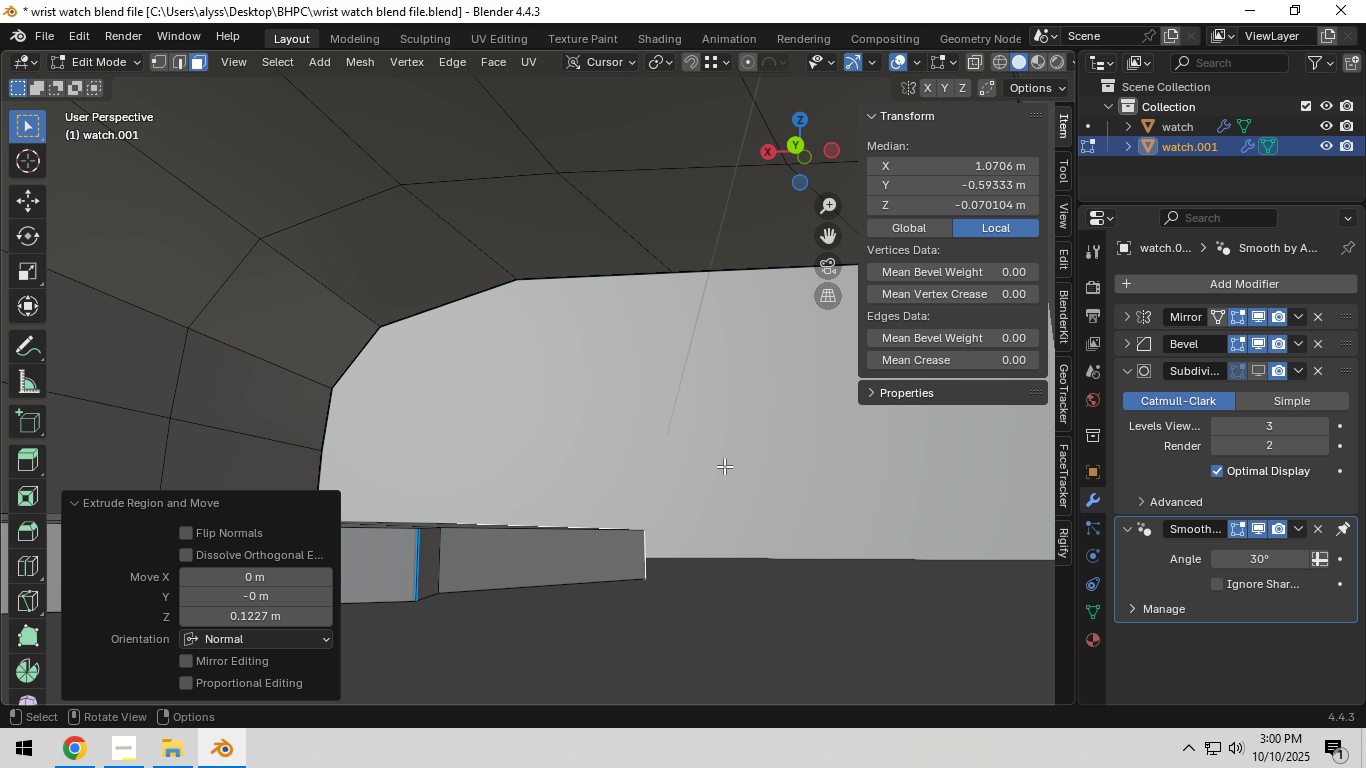 
hold_key(key=ShiftLeft, duration=0.49)
 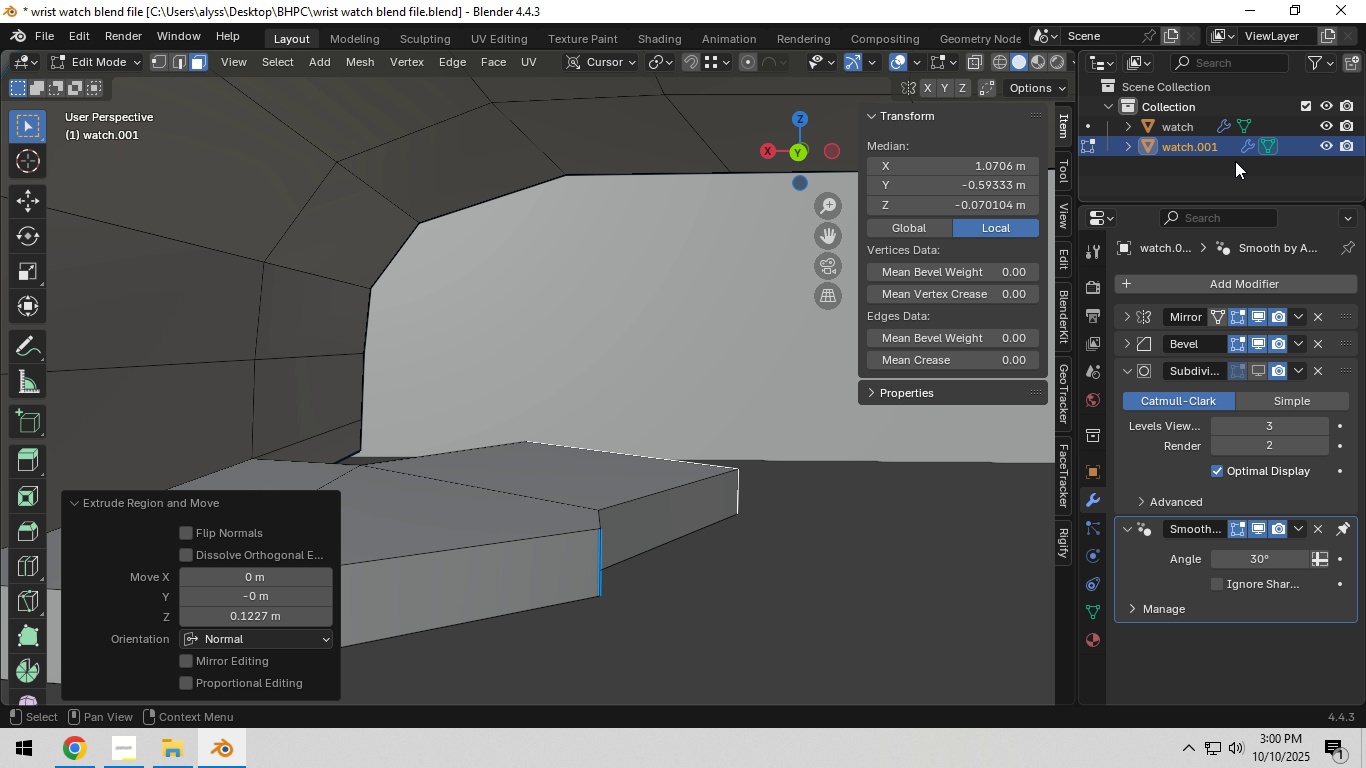 
left_click([1323, 118])
 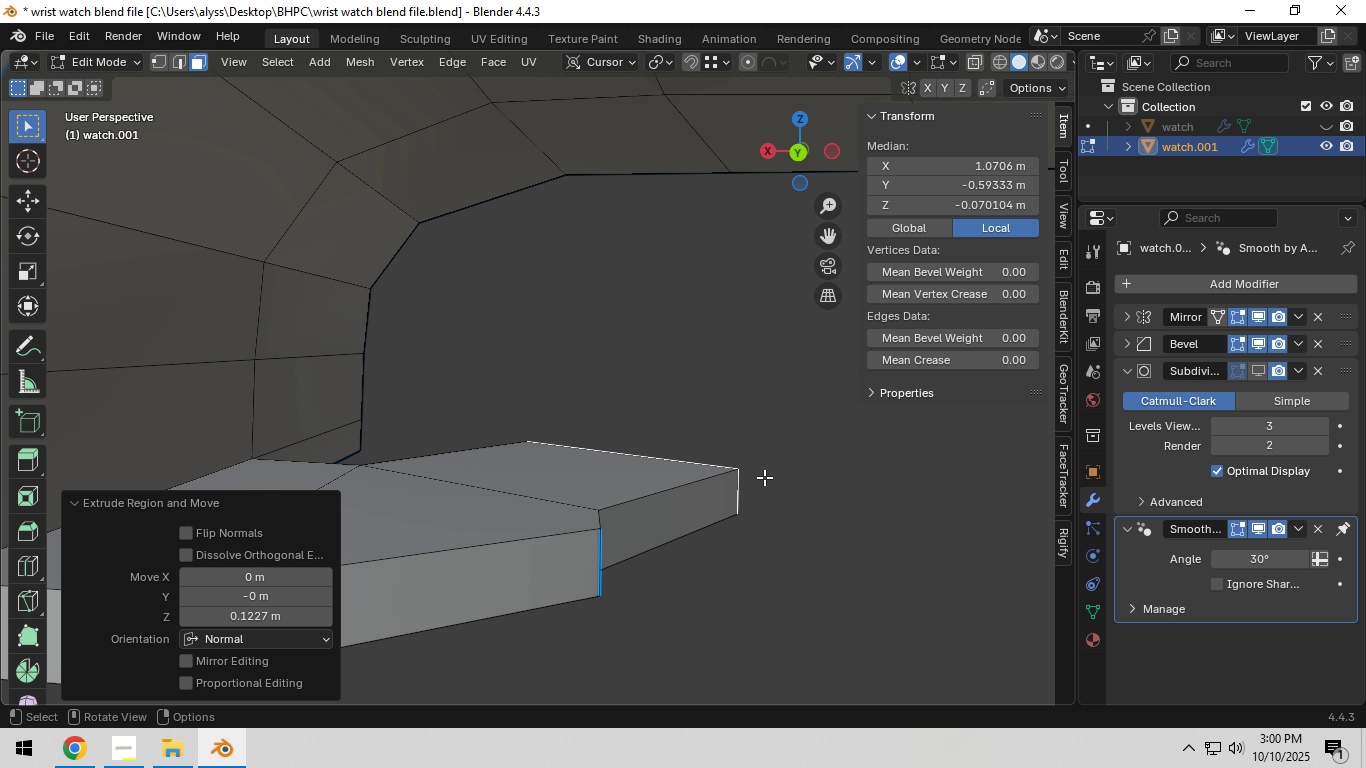 
scroll: coordinate [749, 491], scroll_direction: down, amount: 3.0
 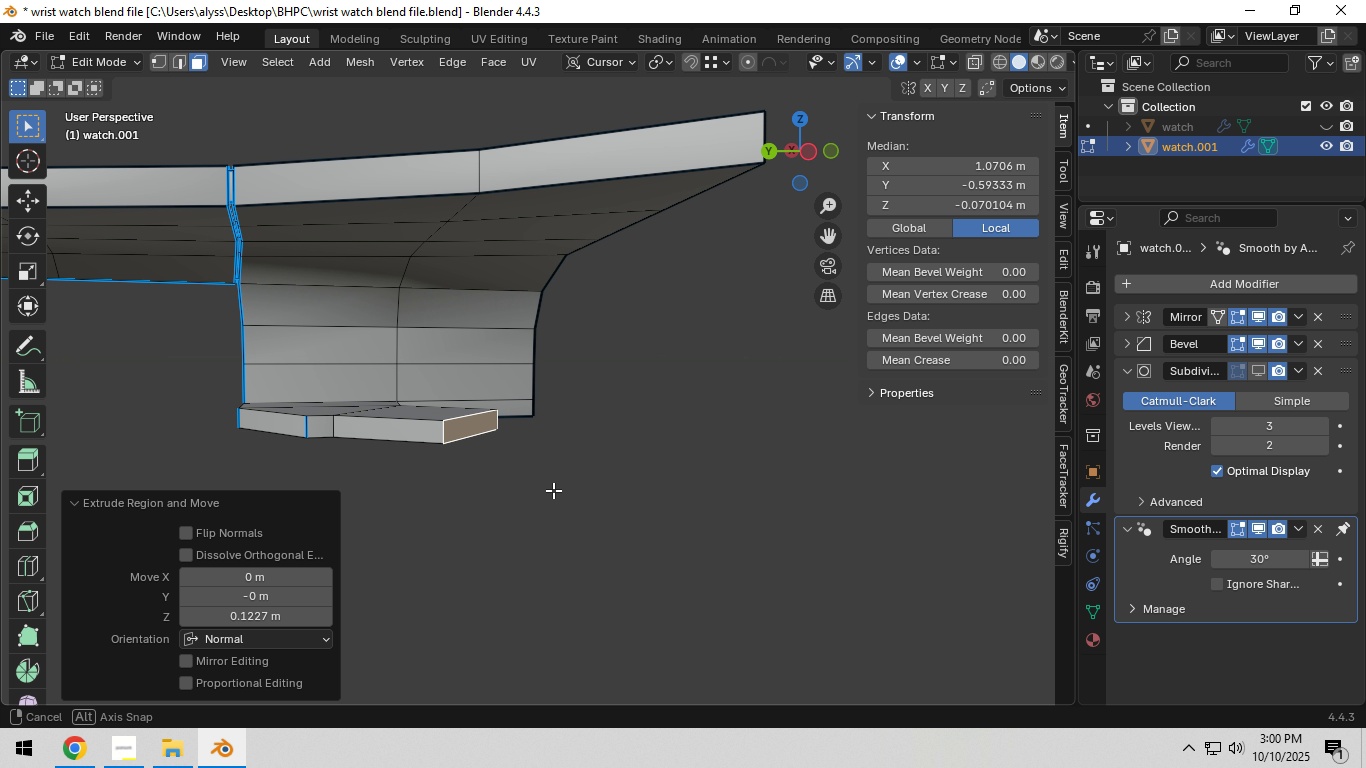 
key(Shift+ShiftLeft)
 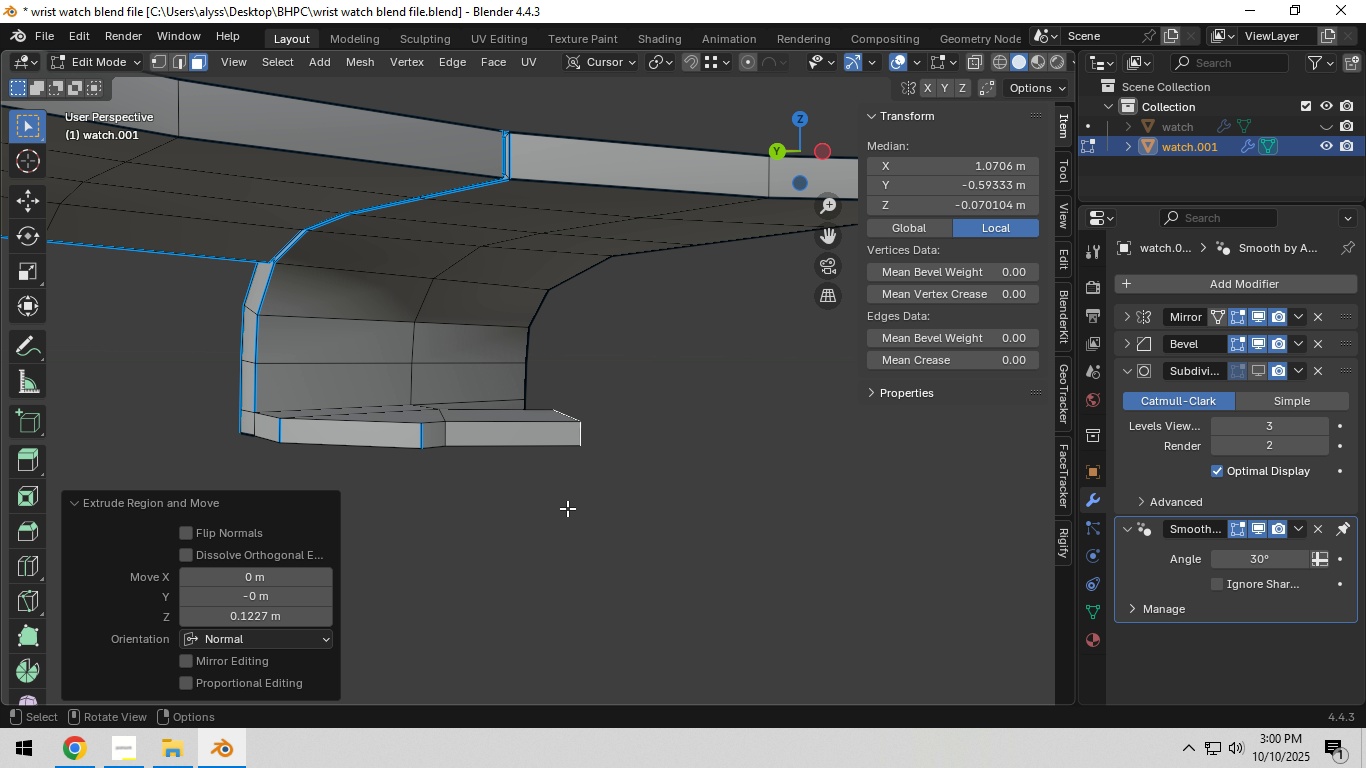 
scroll: coordinate [567, 508], scroll_direction: up, amount: 2.0
 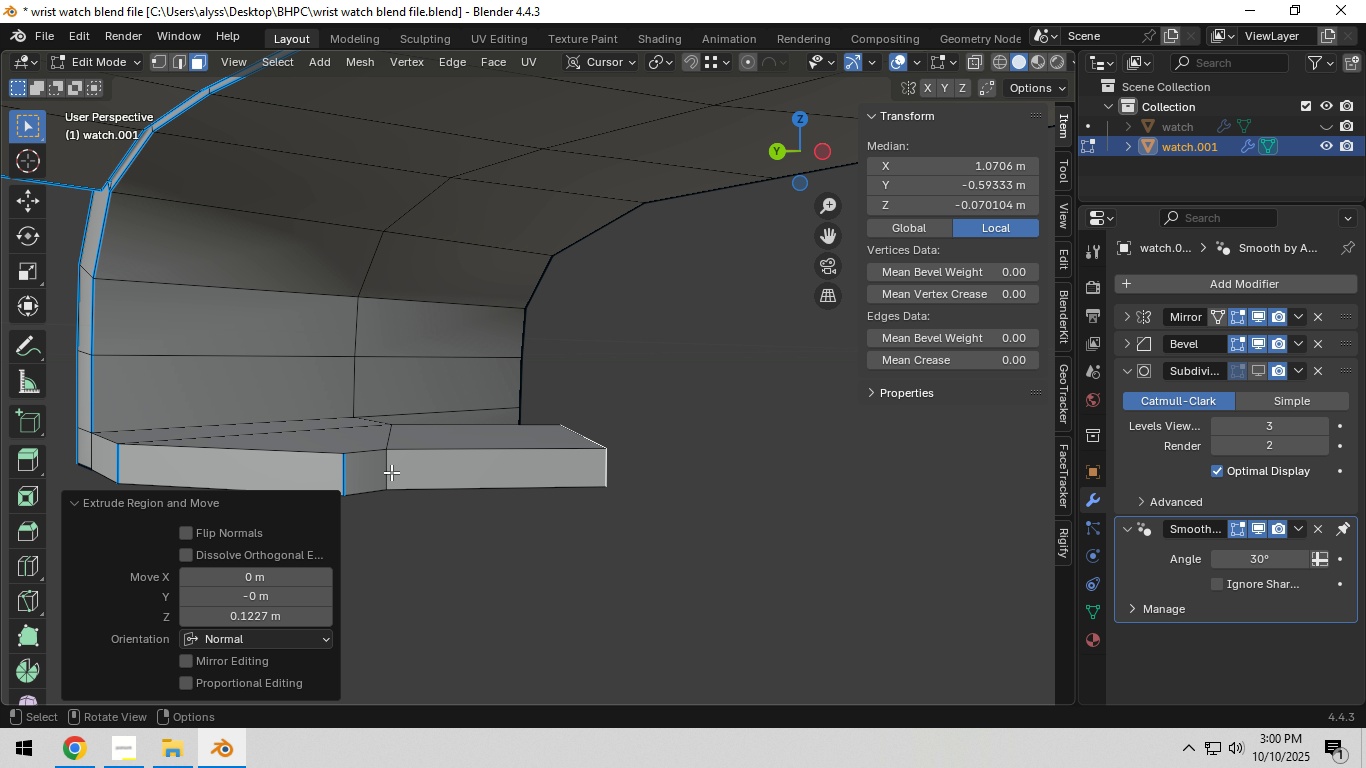 
key(2)
 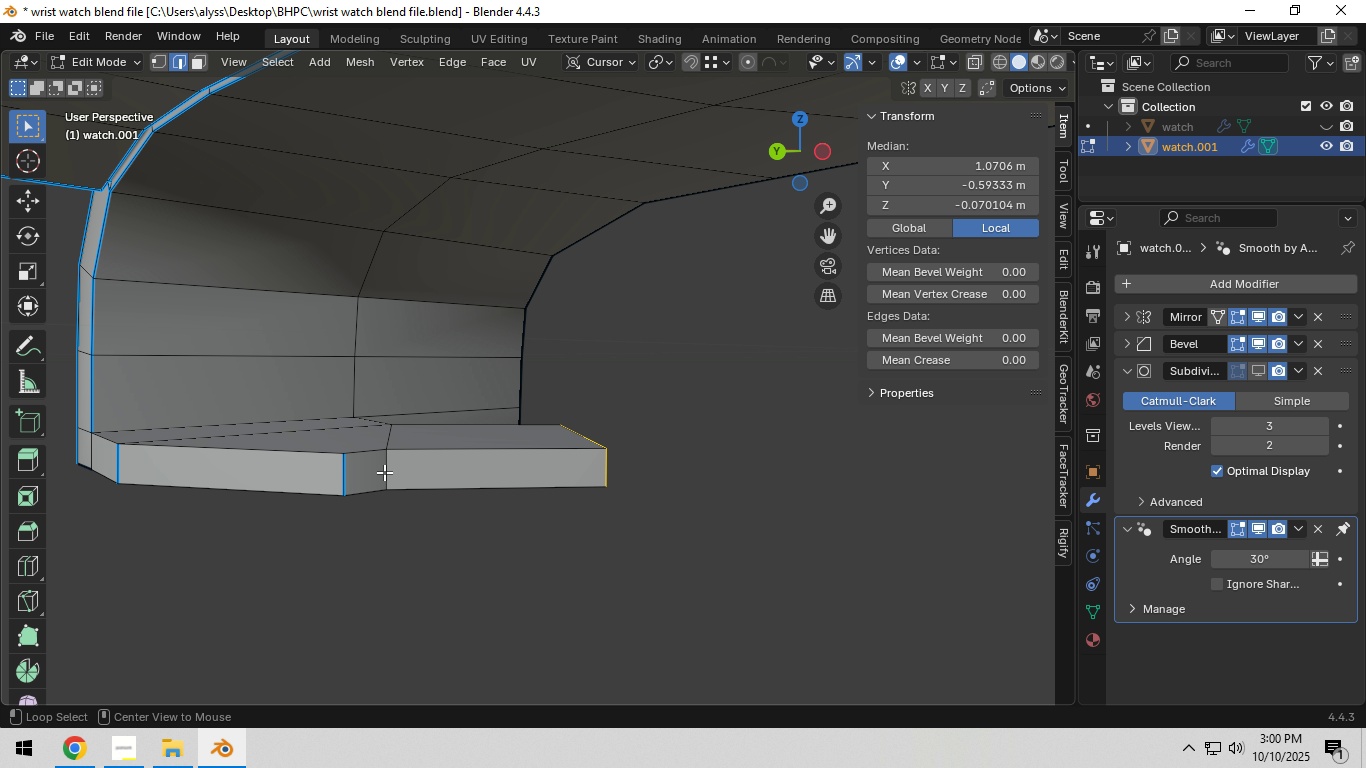 
hold_key(key=AltLeft, duration=0.33)
left_click([384, 472])
 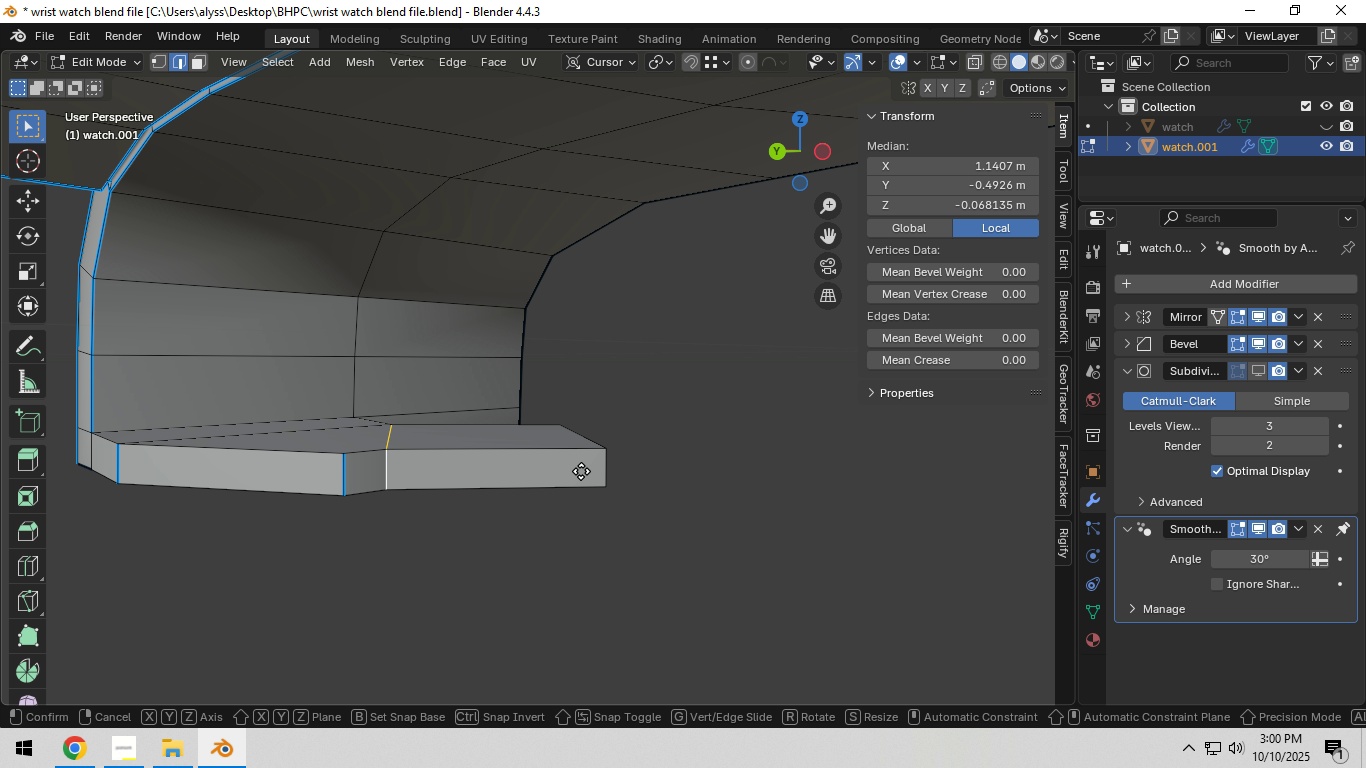 
type(gz)
 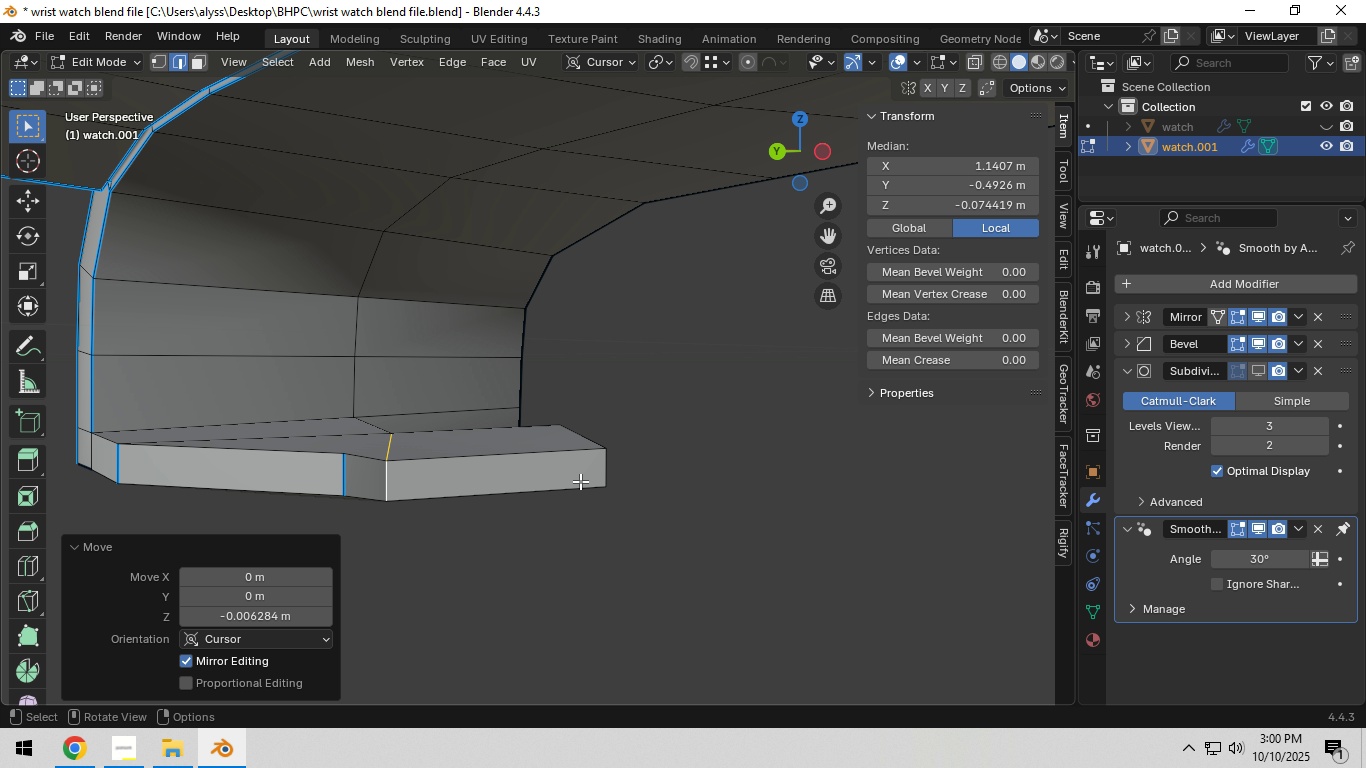 
left_click([580, 481])
 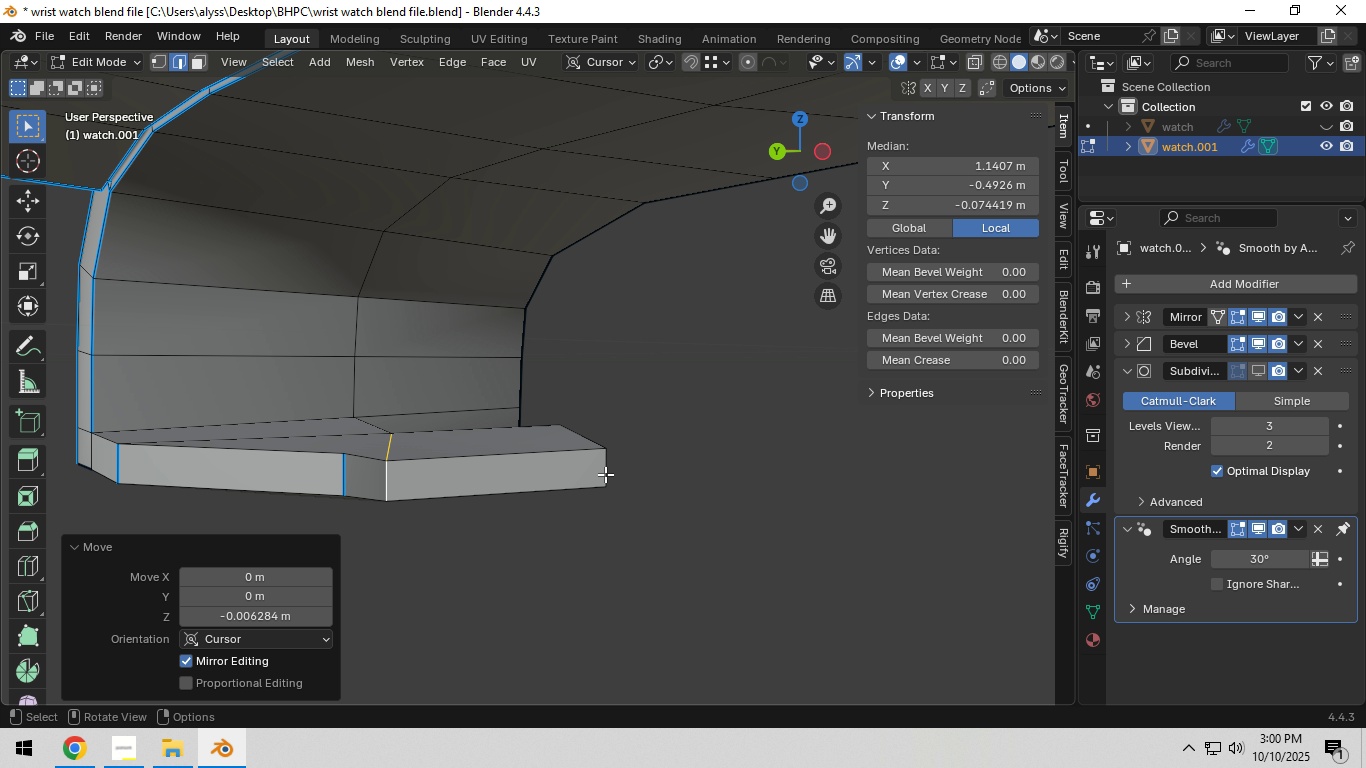 
hold_key(key=AltLeft, duration=0.37)
double_click([606, 474])
 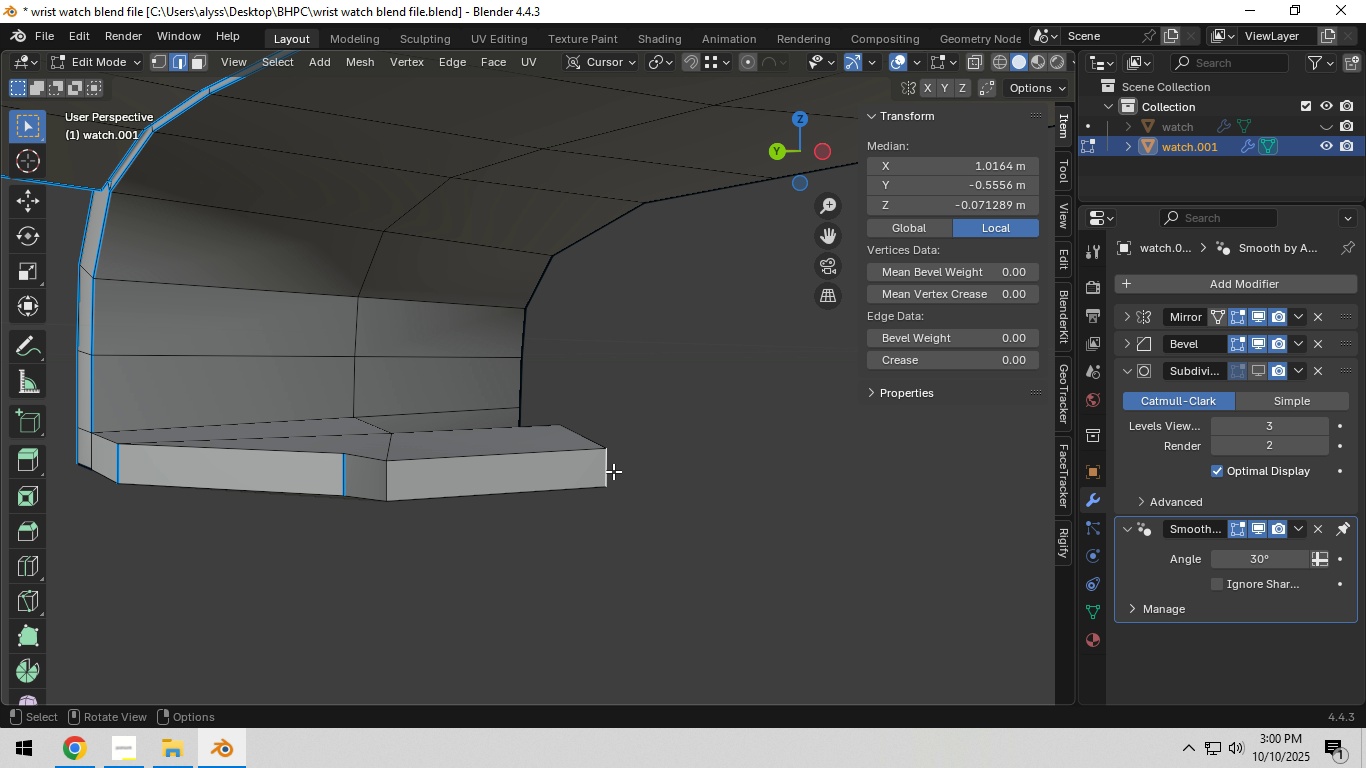 
key(3)
 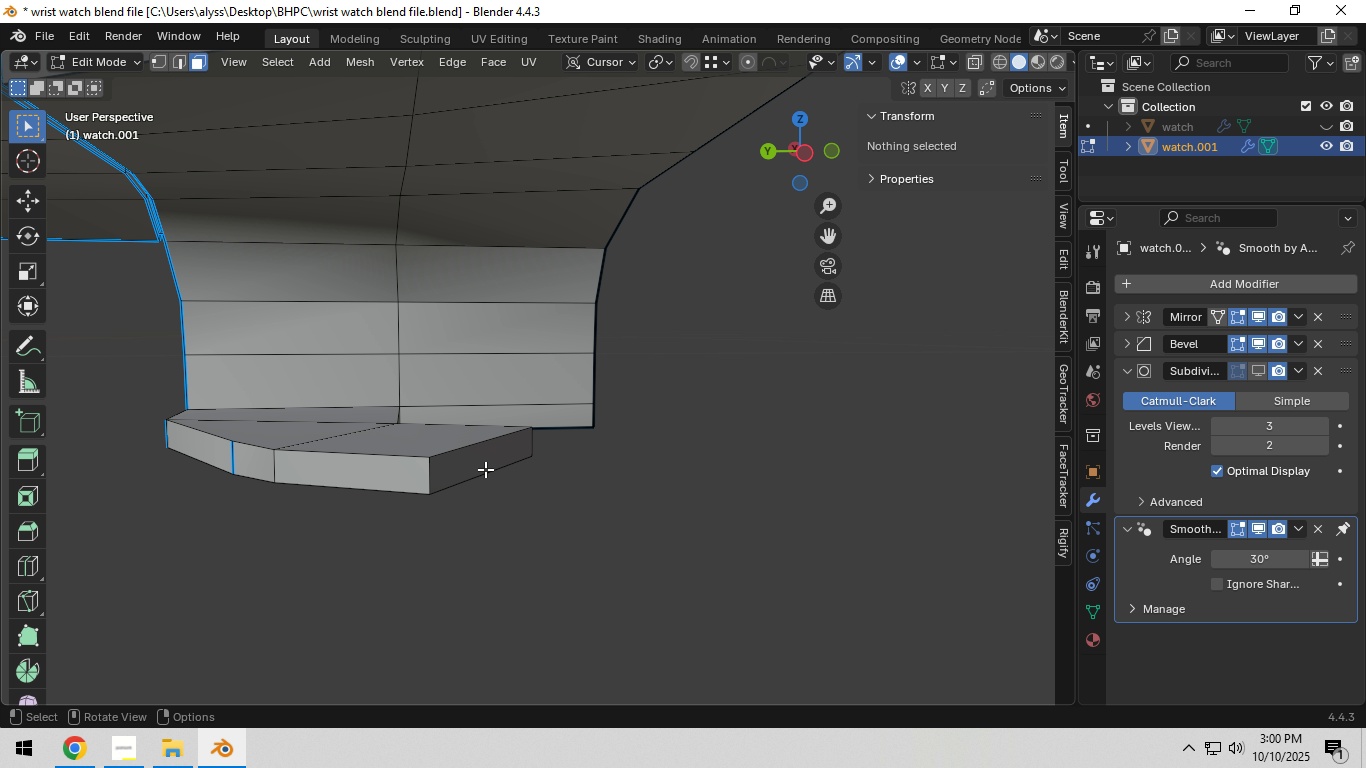 
left_click([475, 464])
 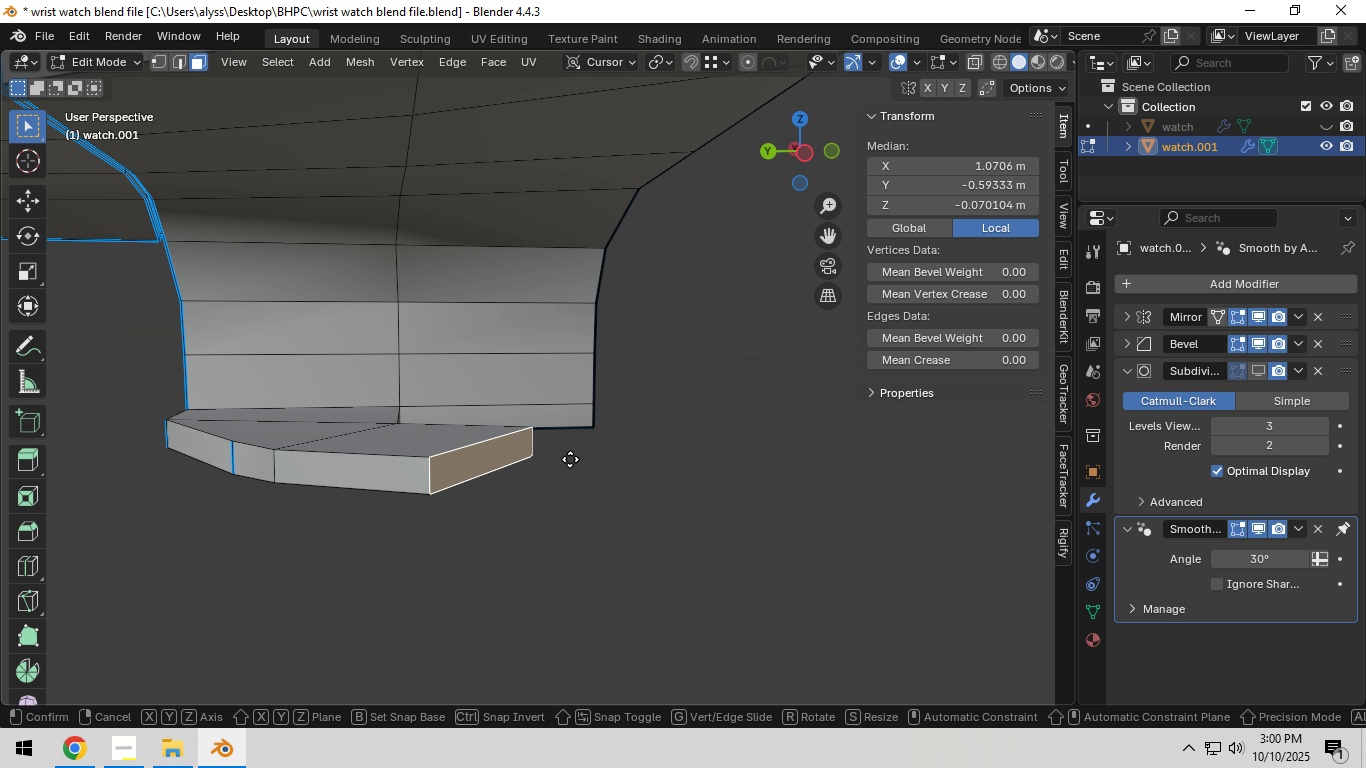 
type(gz)
 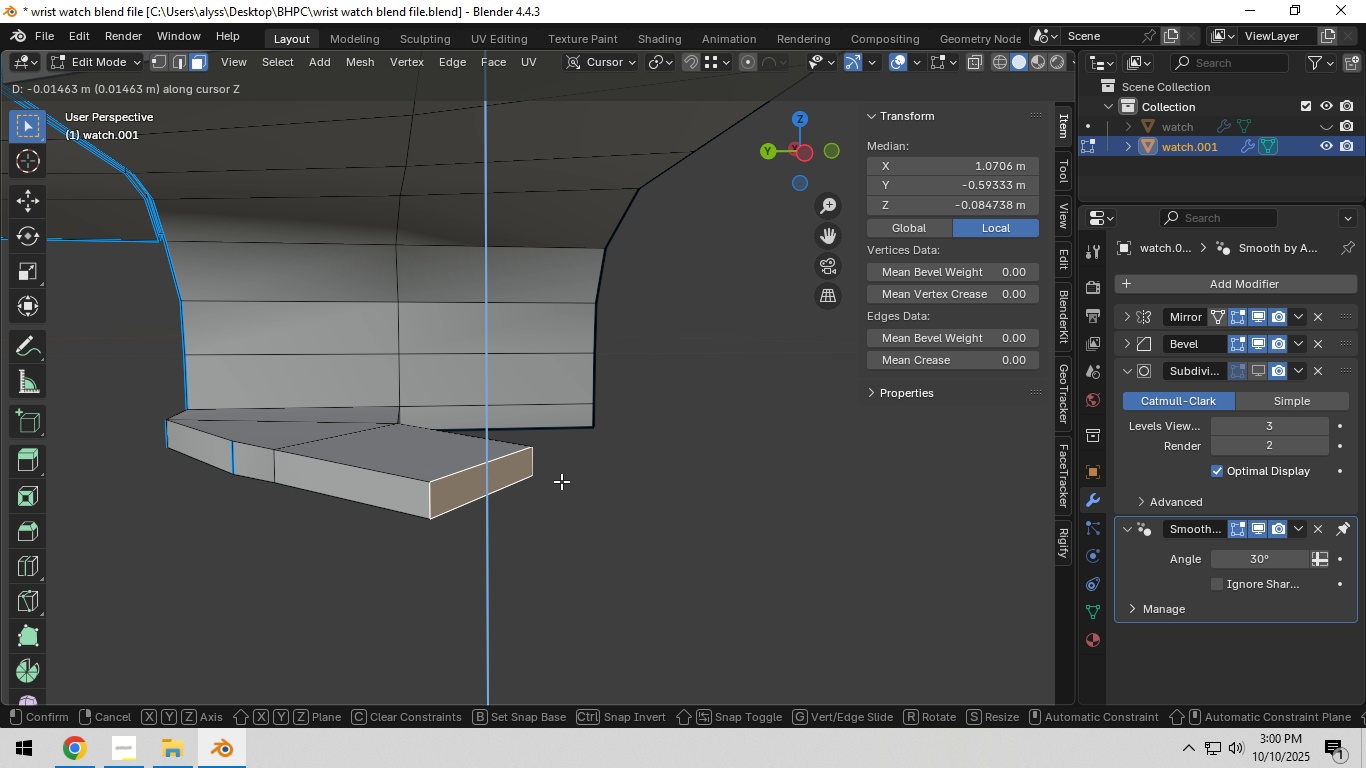 
left_click([561, 481])
 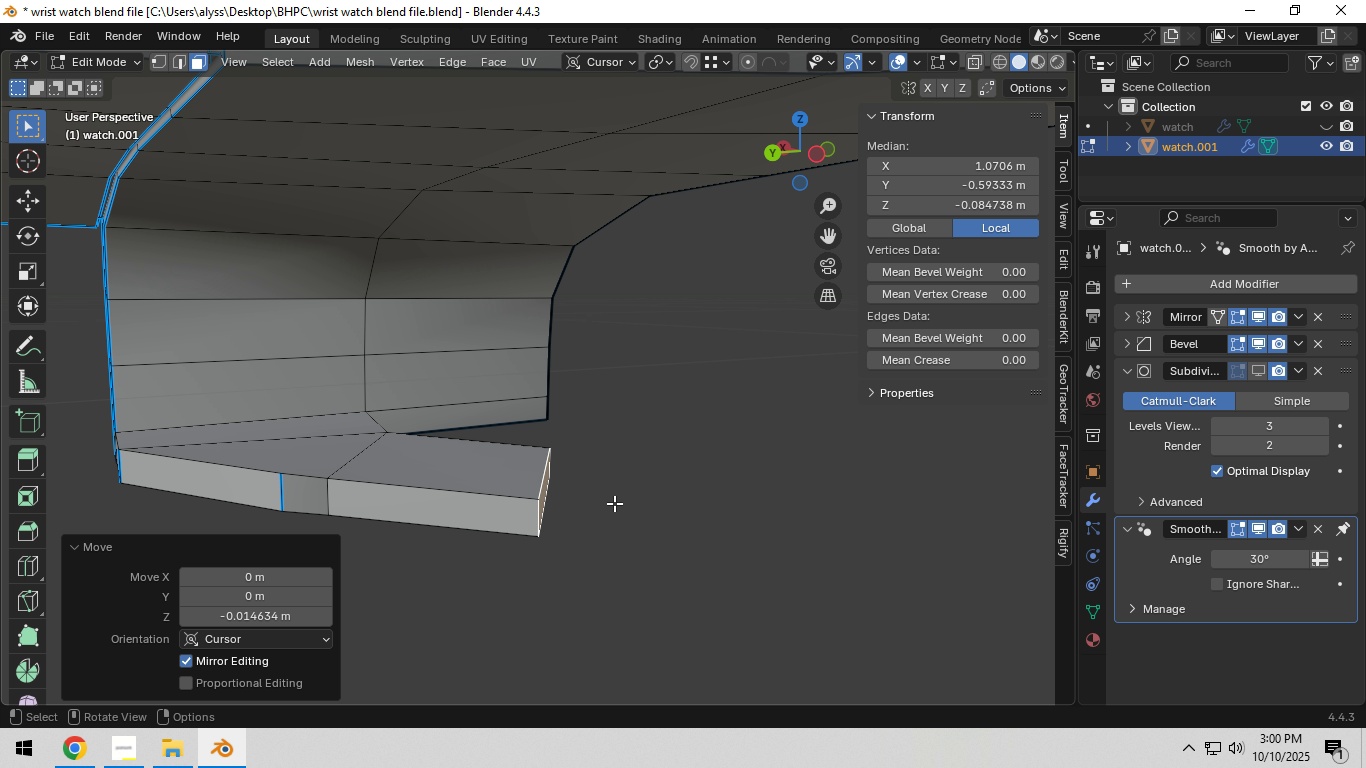 
key(E)
 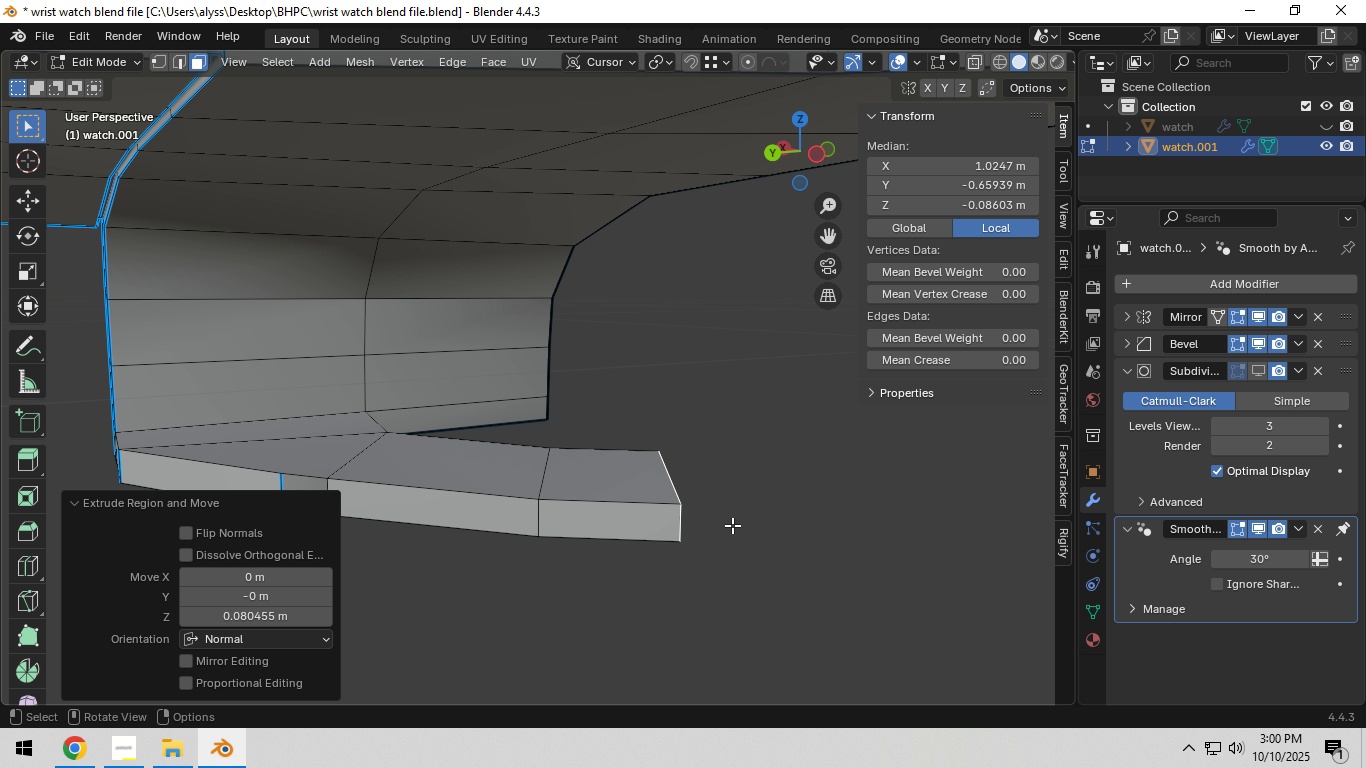 
left_click([732, 525])
 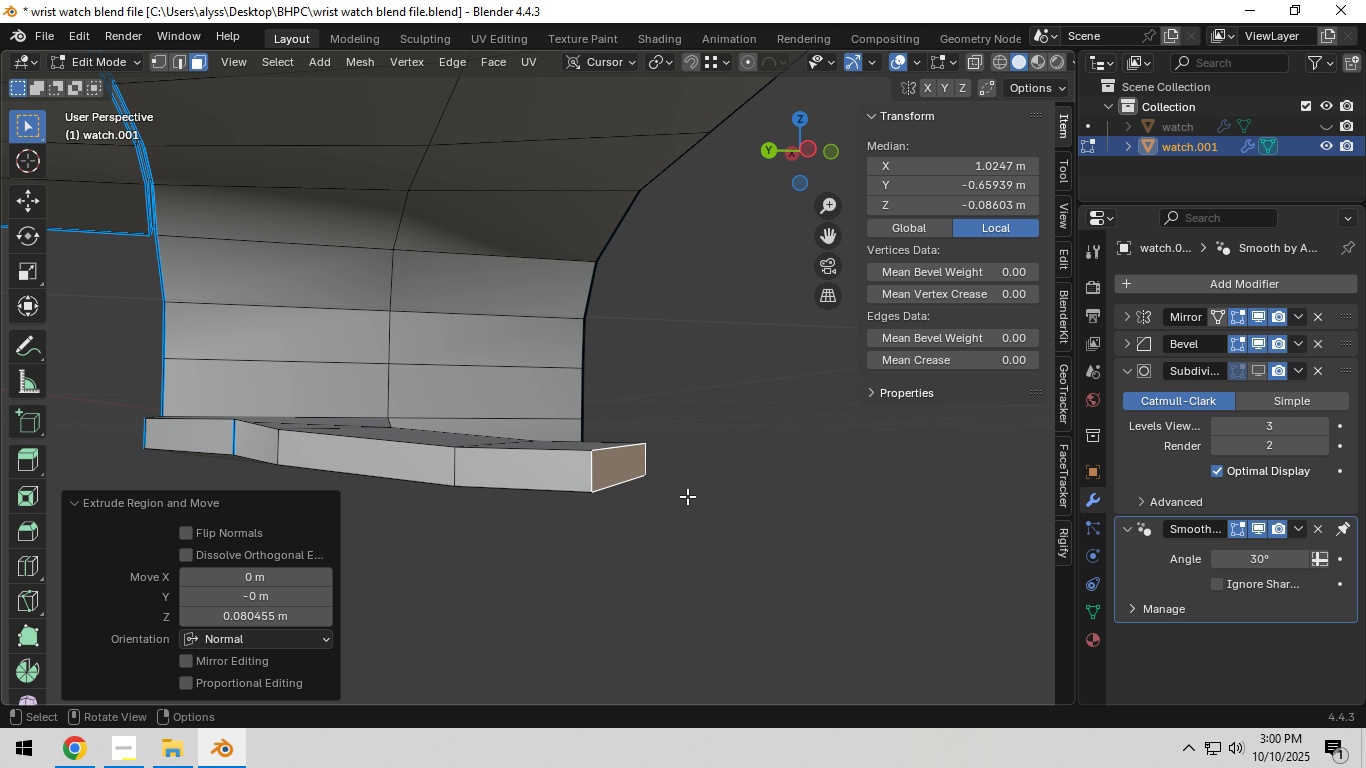 
type(gz)
 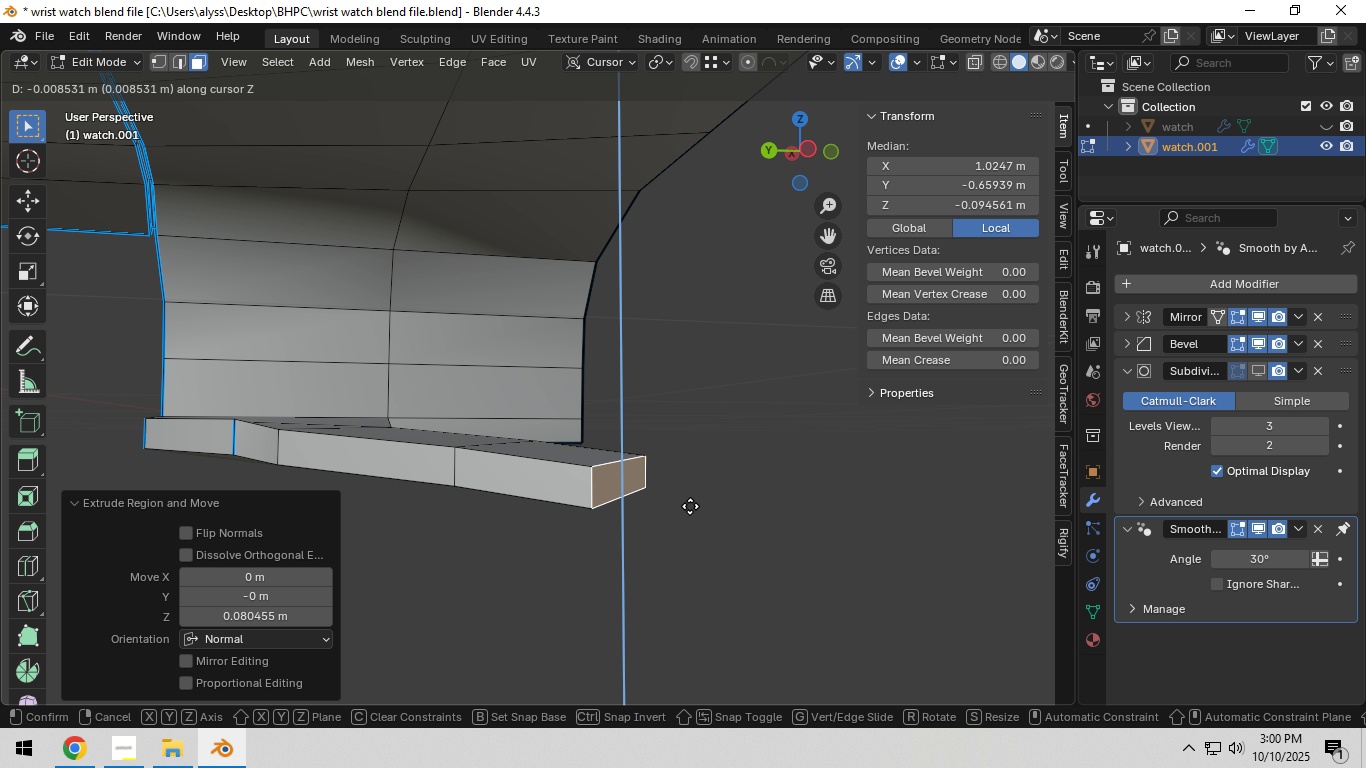 
left_click([690, 506])
 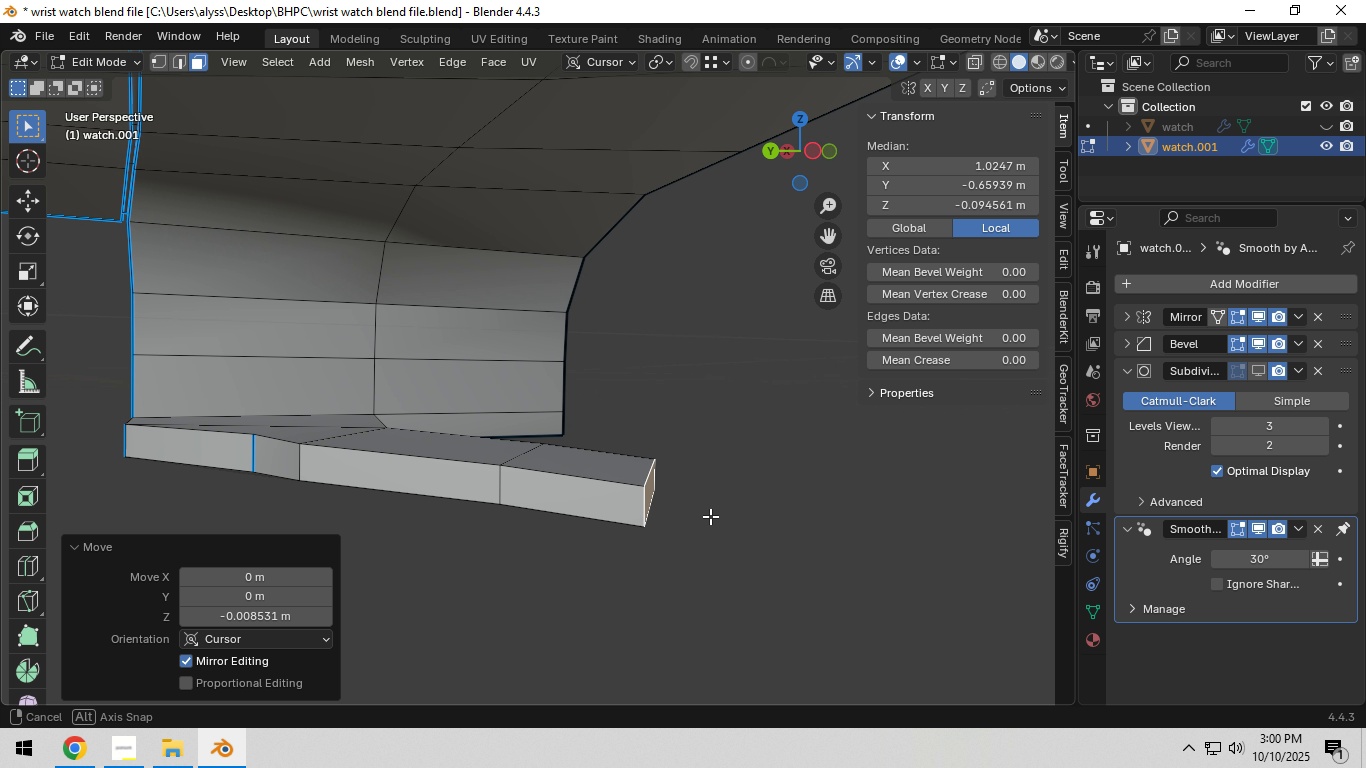 
scroll: coordinate [697, 532], scroll_direction: down, amount: 1.0
 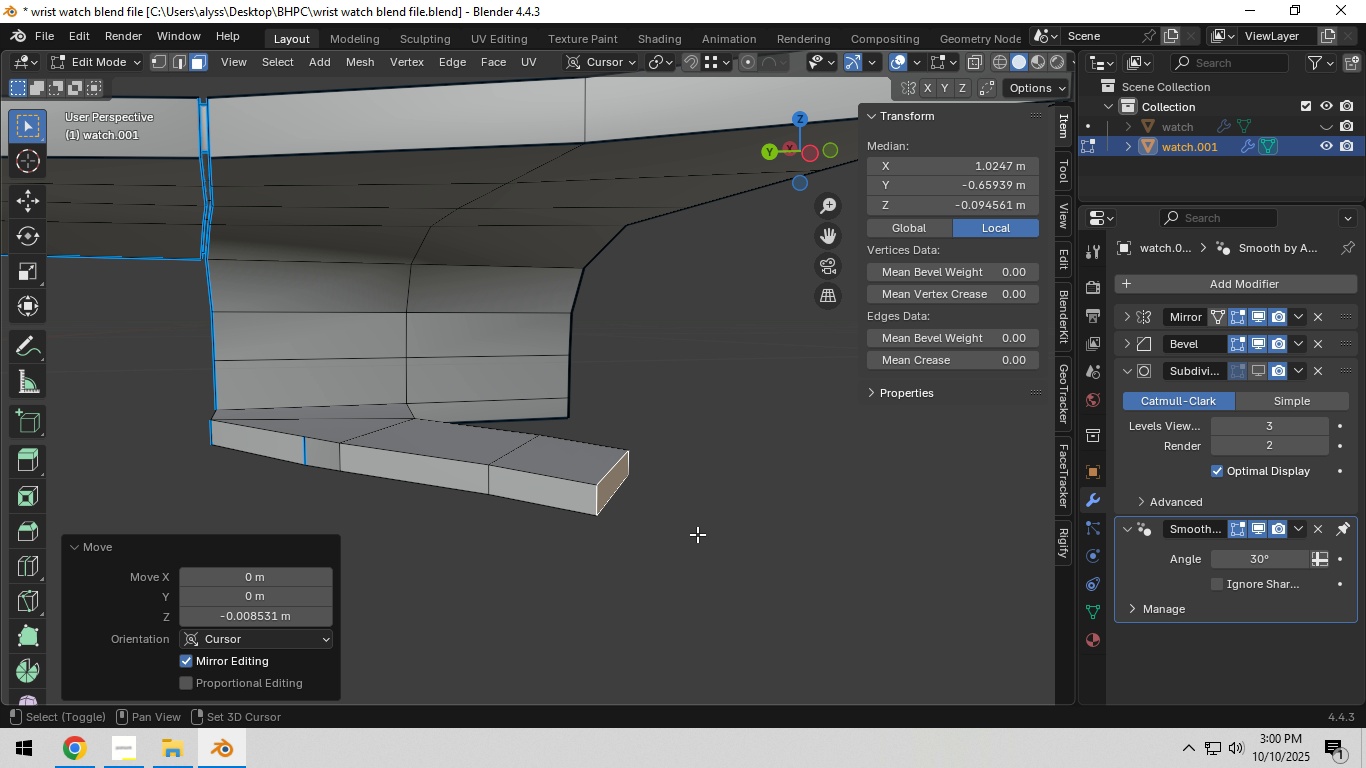 
key(Shift+ShiftLeft)
 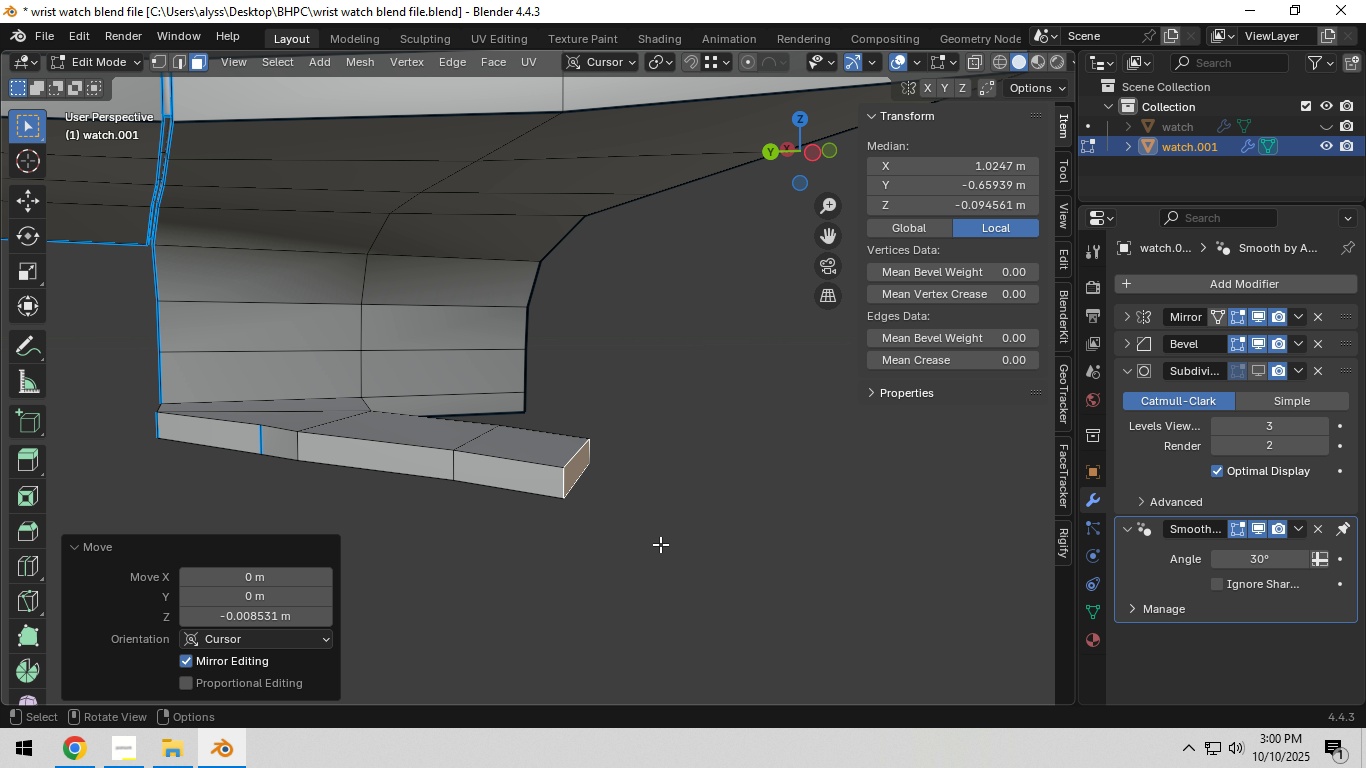 
wait(8.8)
 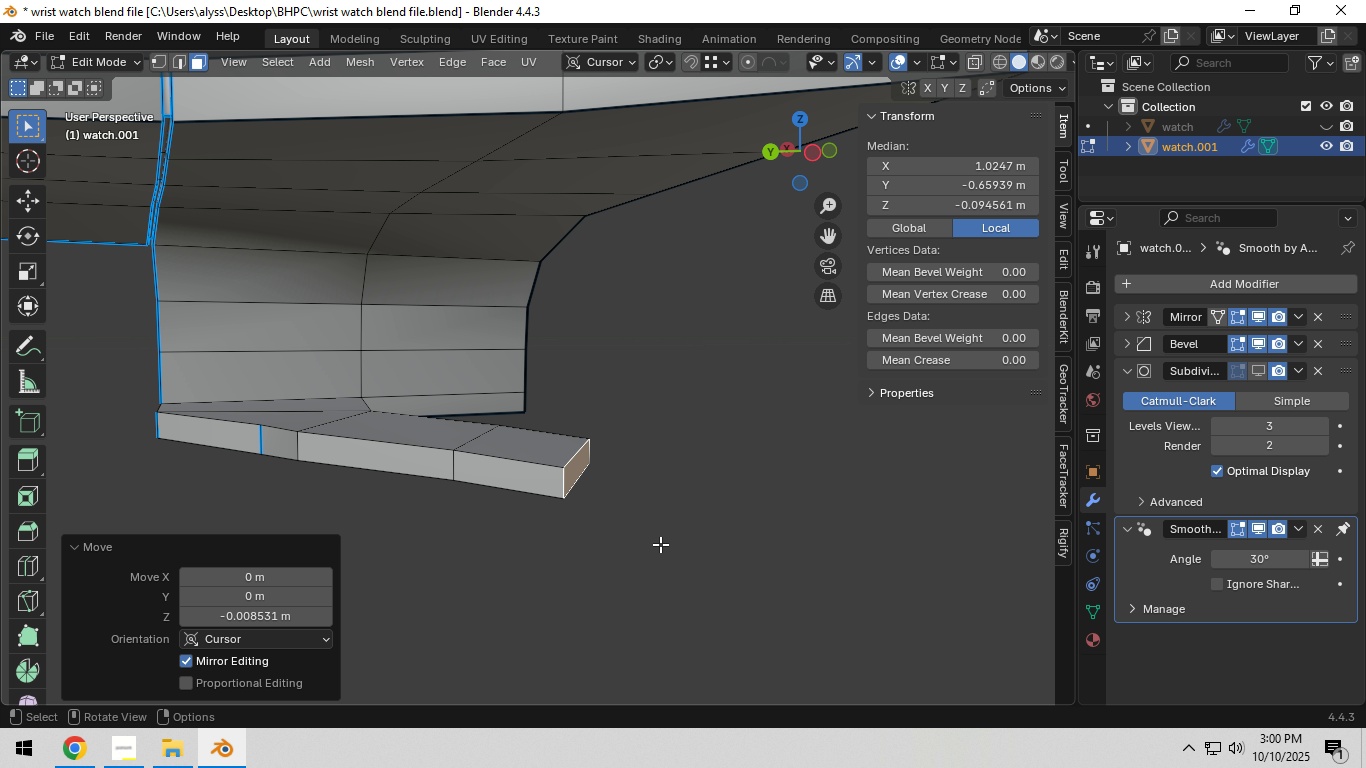 
key(E)
 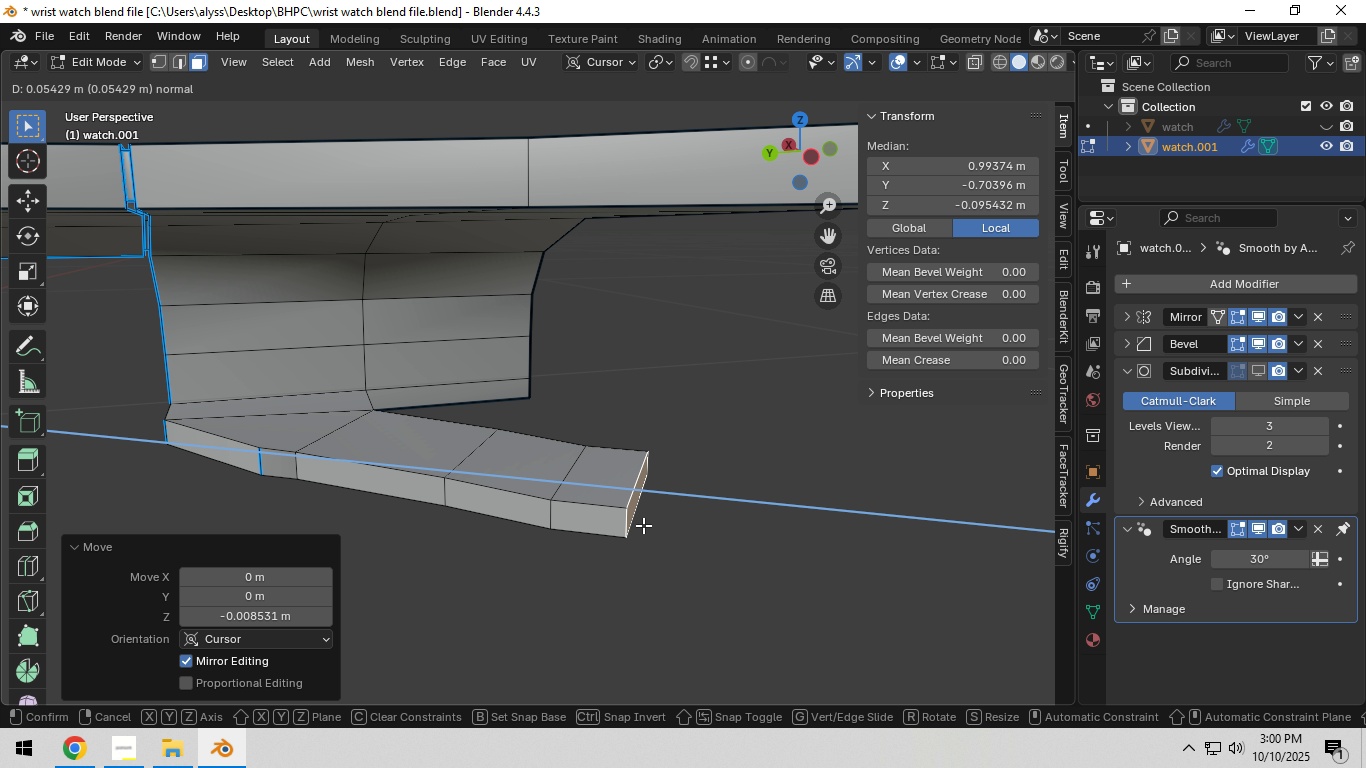 
left_click([643, 525])
 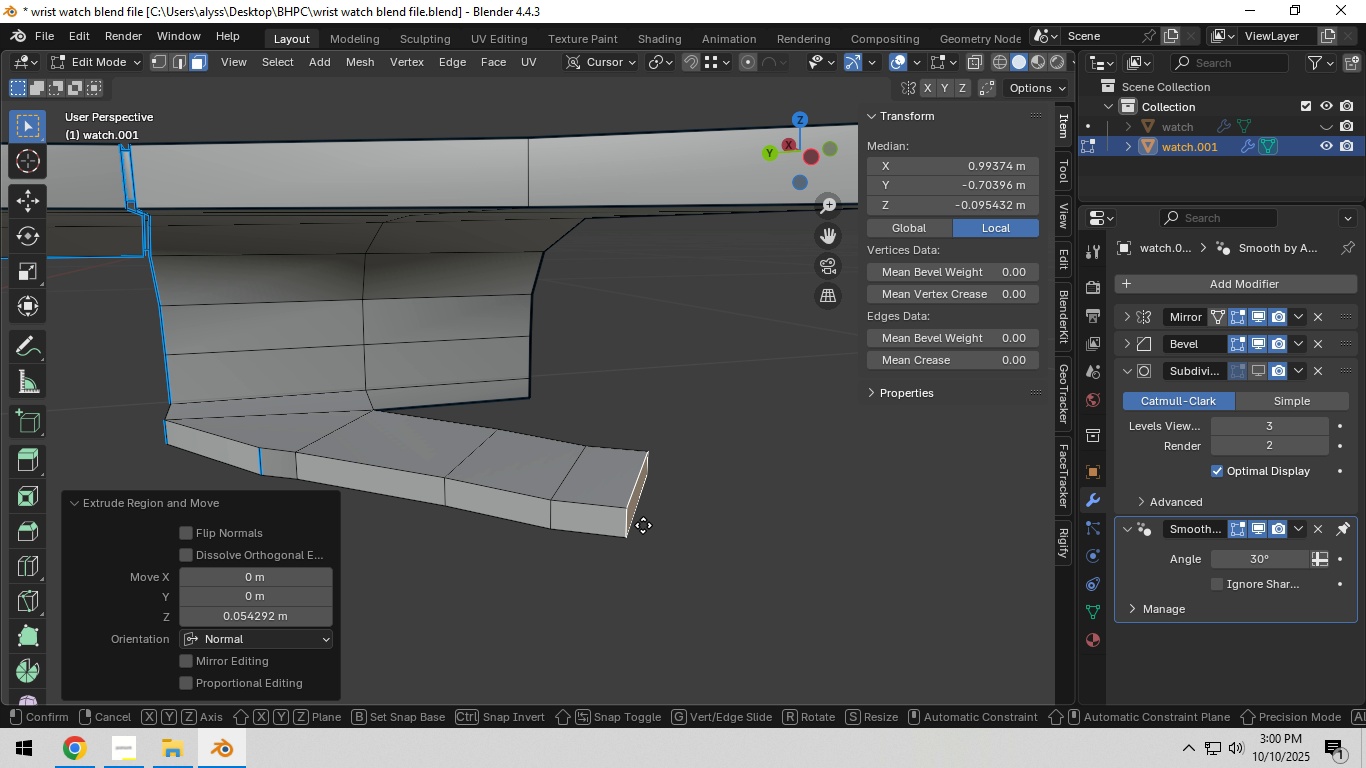 
type(gz)
 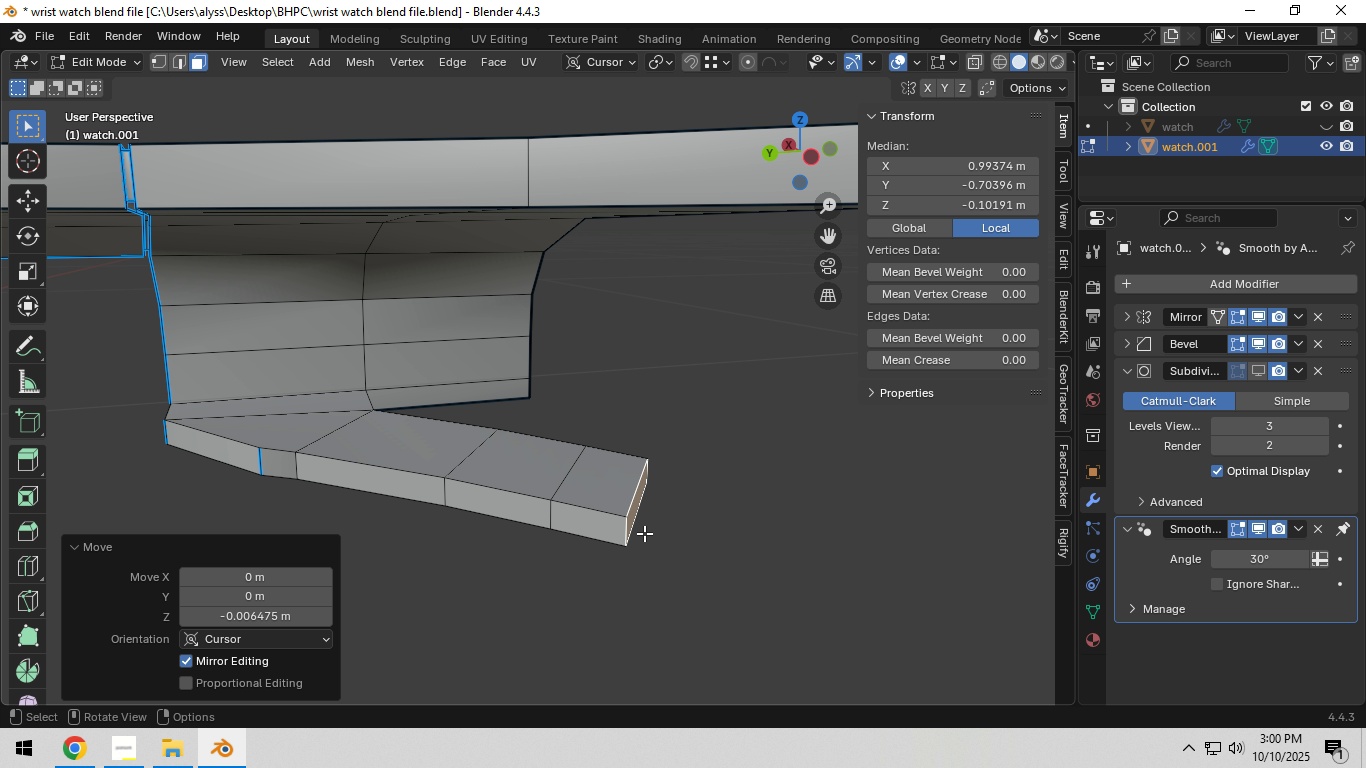 
left_click([644, 533])
 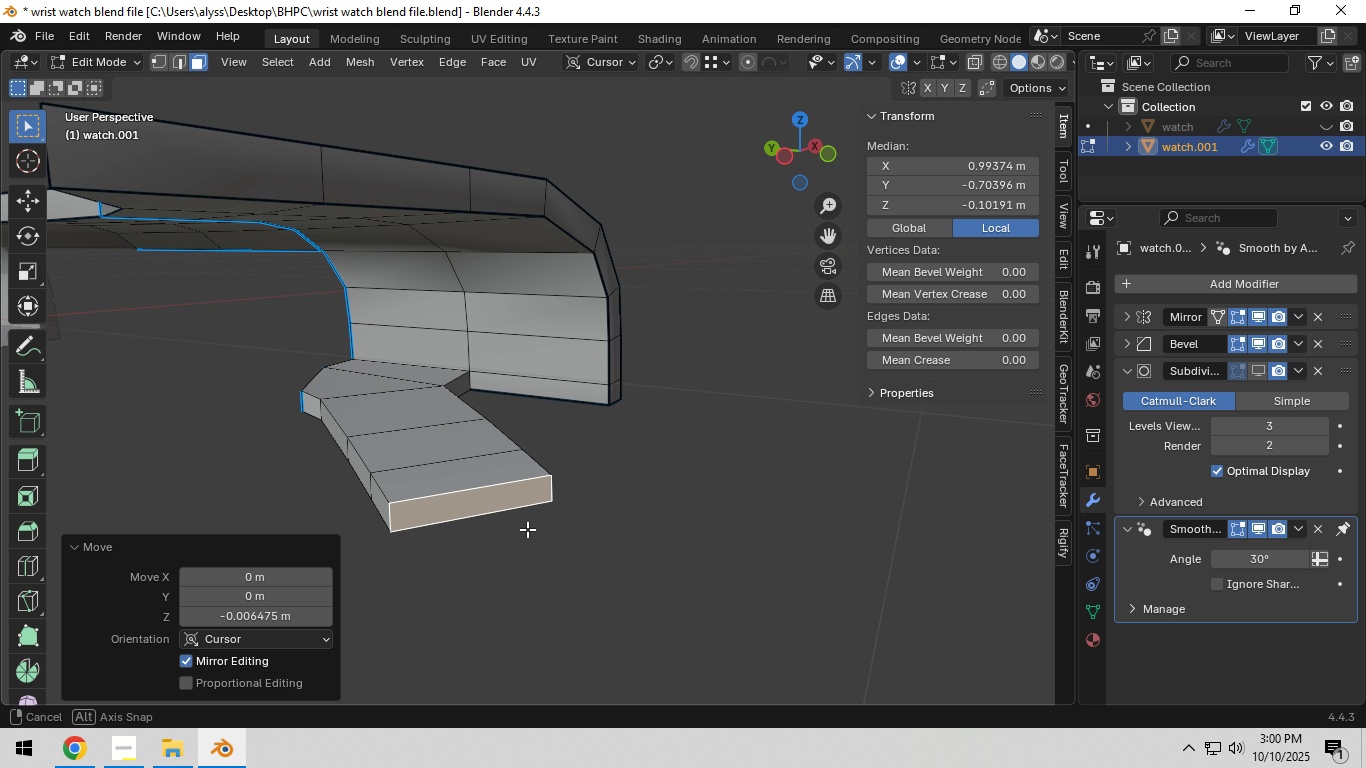 
key(Shift+ShiftLeft)
 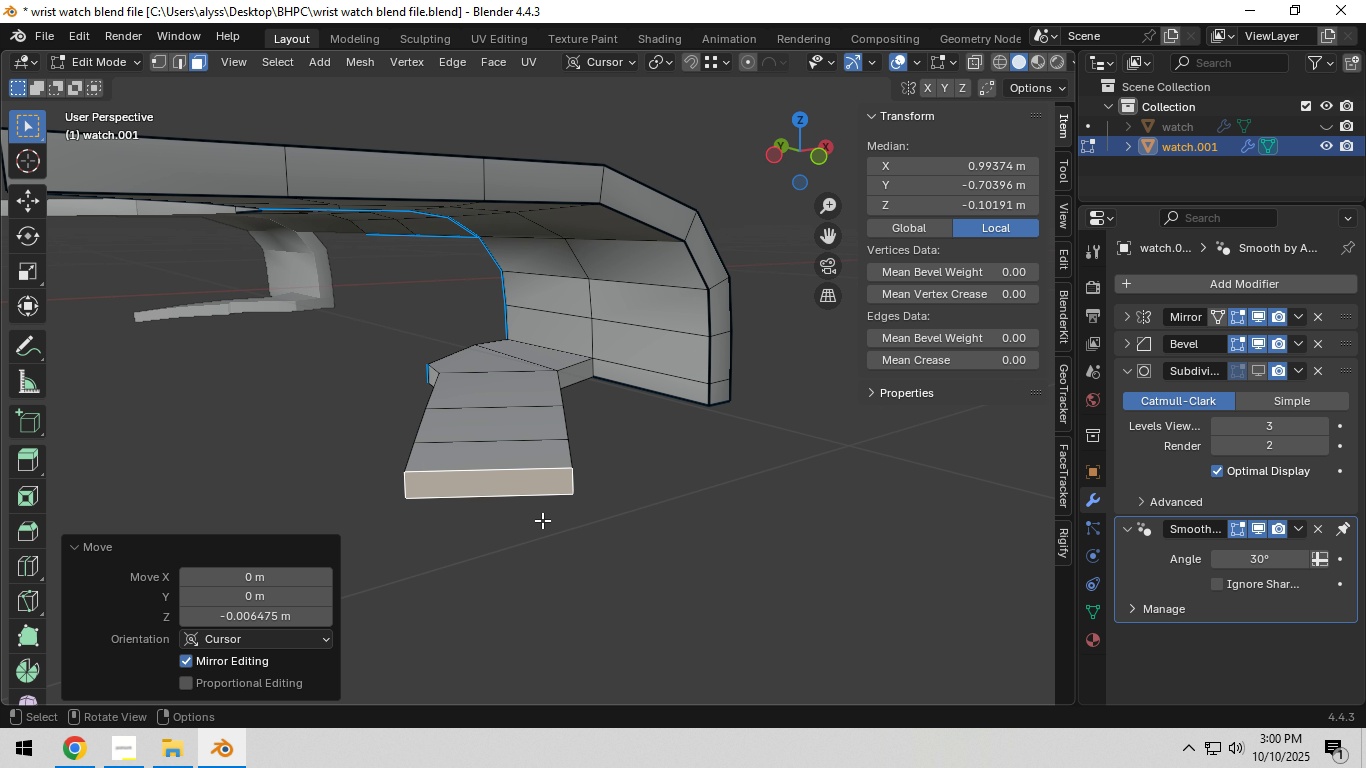 
scroll: coordinate [542, 520], scroll_direction: up, amount: 2.0
 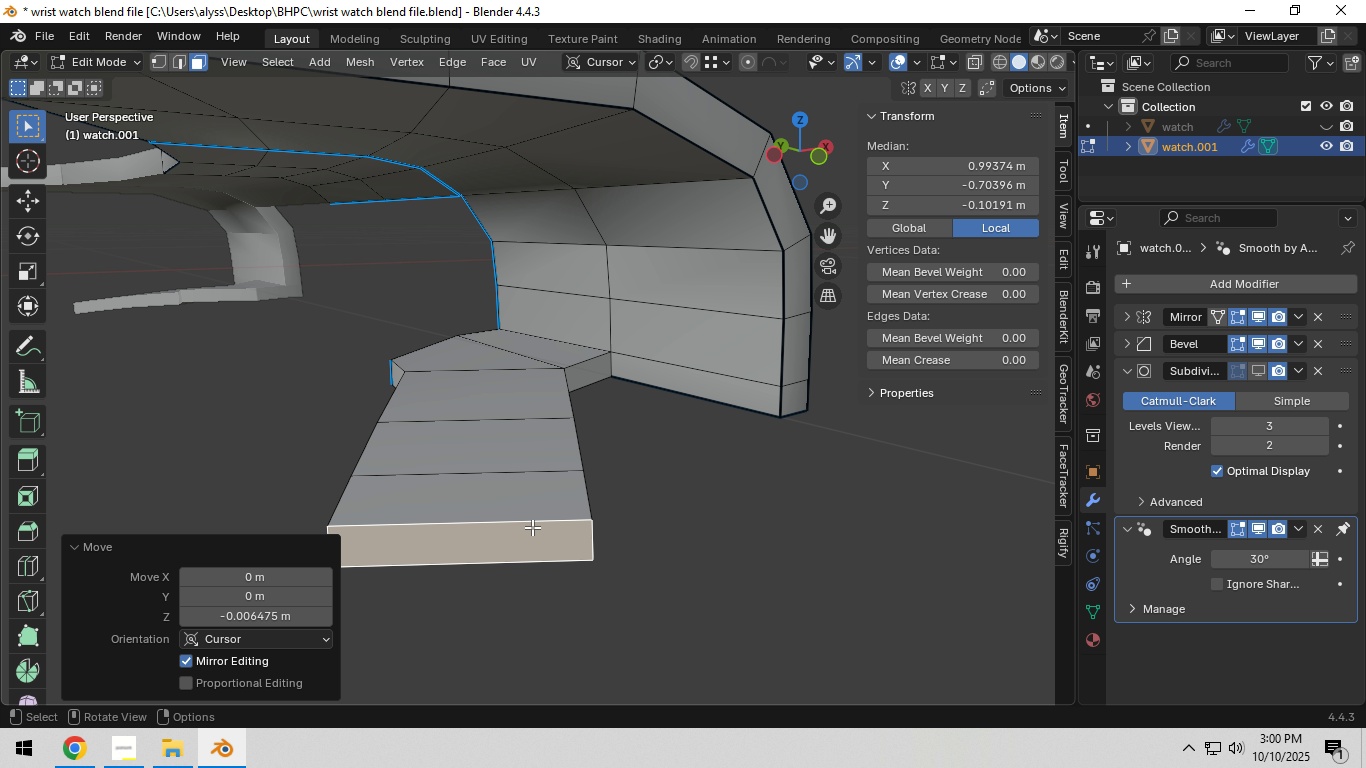 
hold_key(key=ShiftLeft, duration=0.77)
 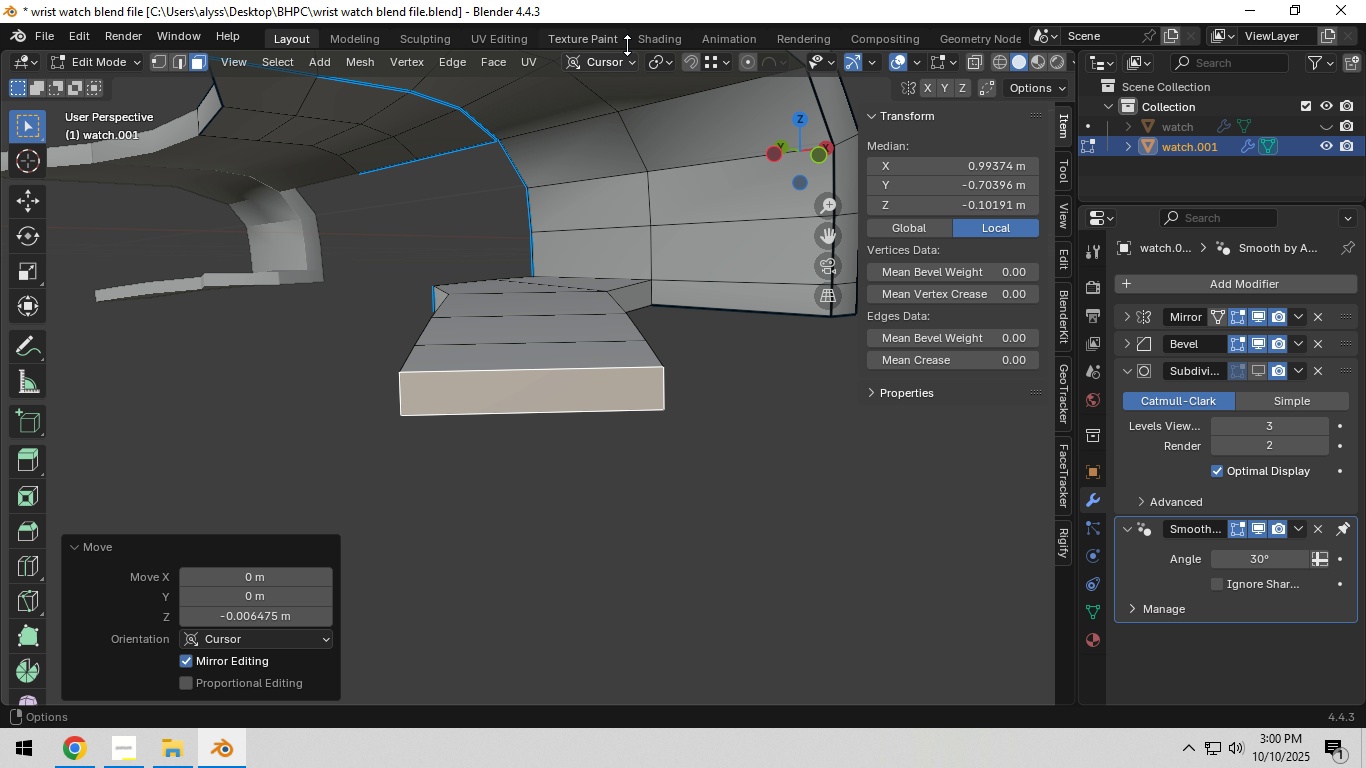 
left_click([603, 59])
 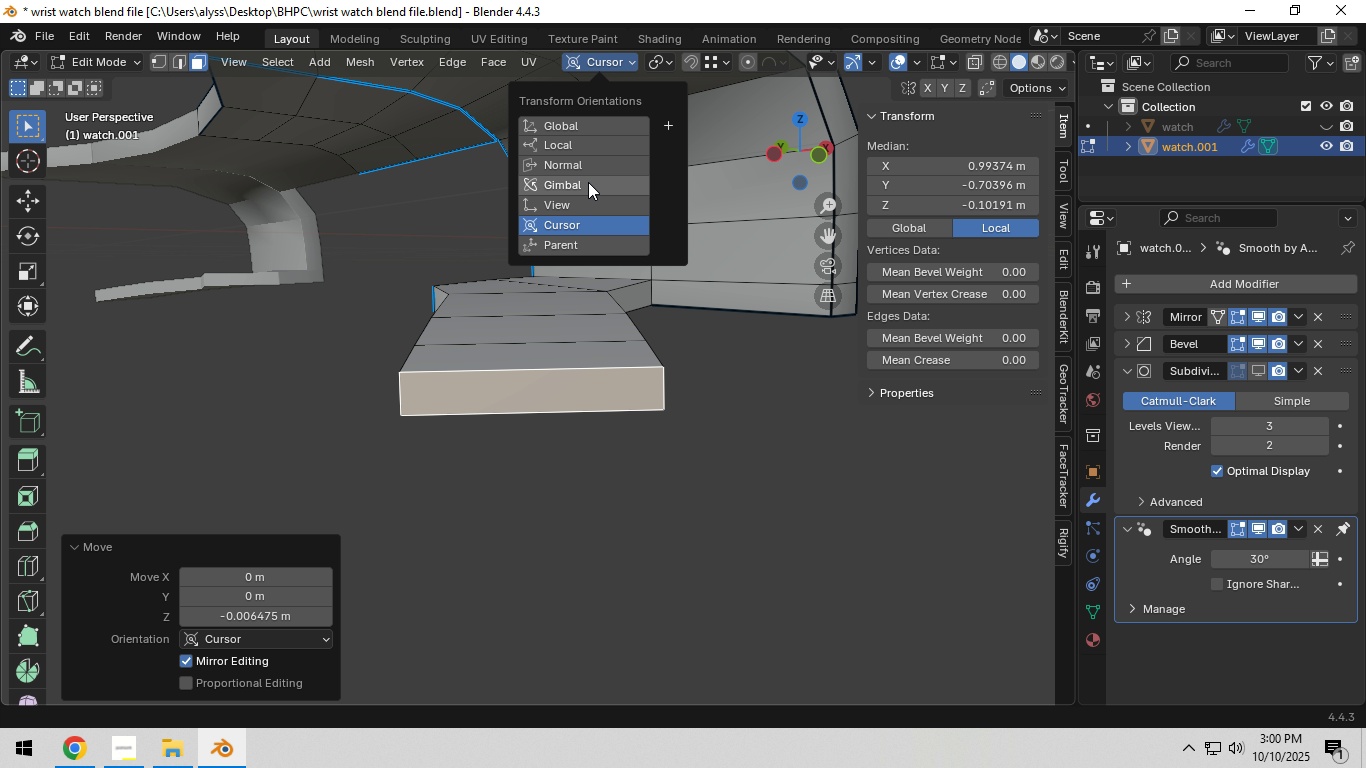 
left_click([589, 162])
 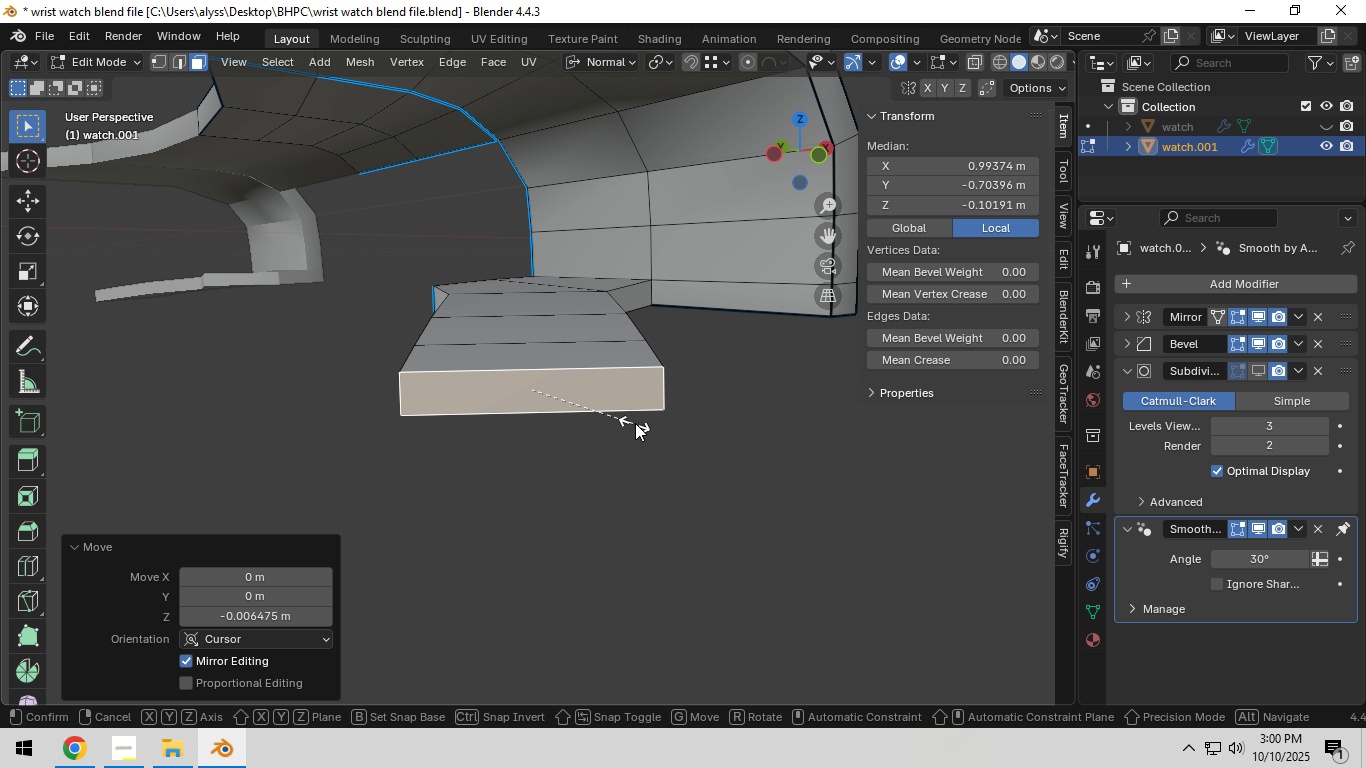 
type(sZ)
 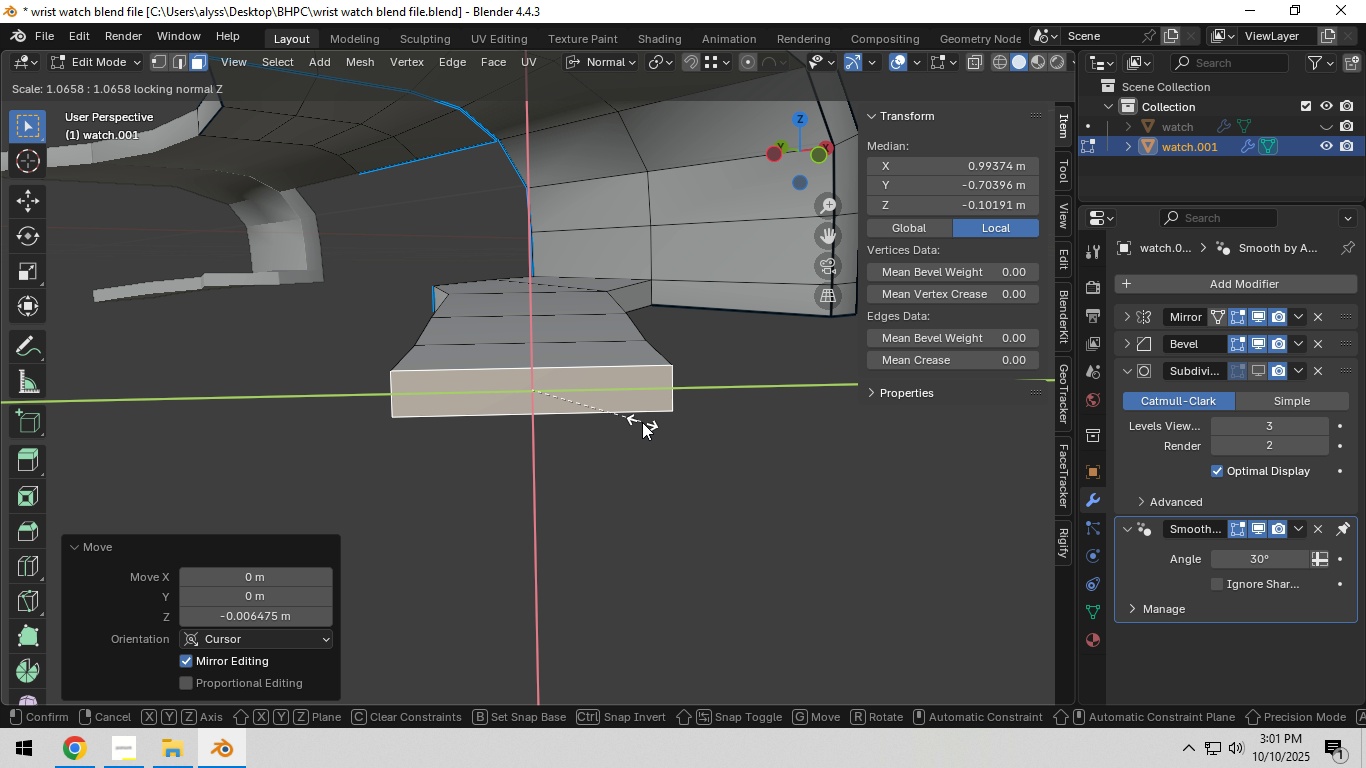 
right_click([663, 420])
 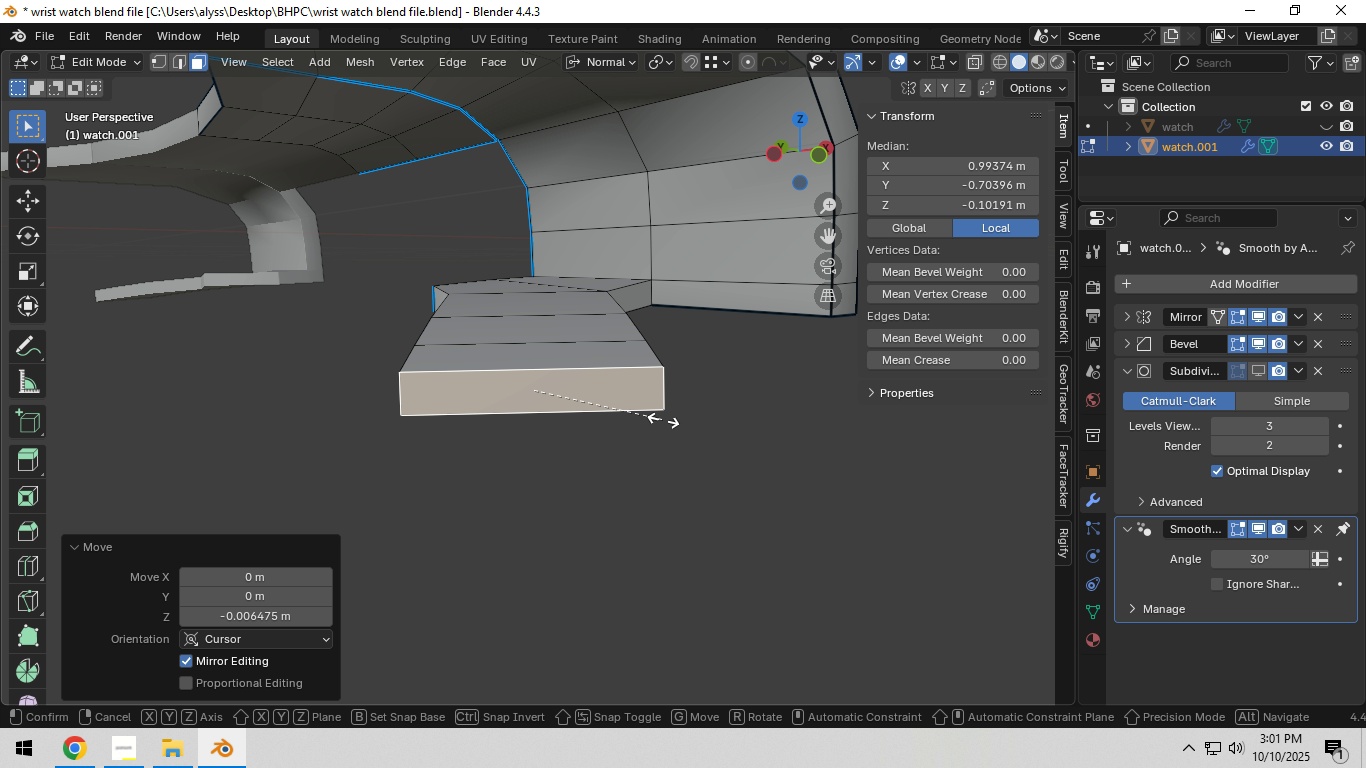 
type(sxy)
 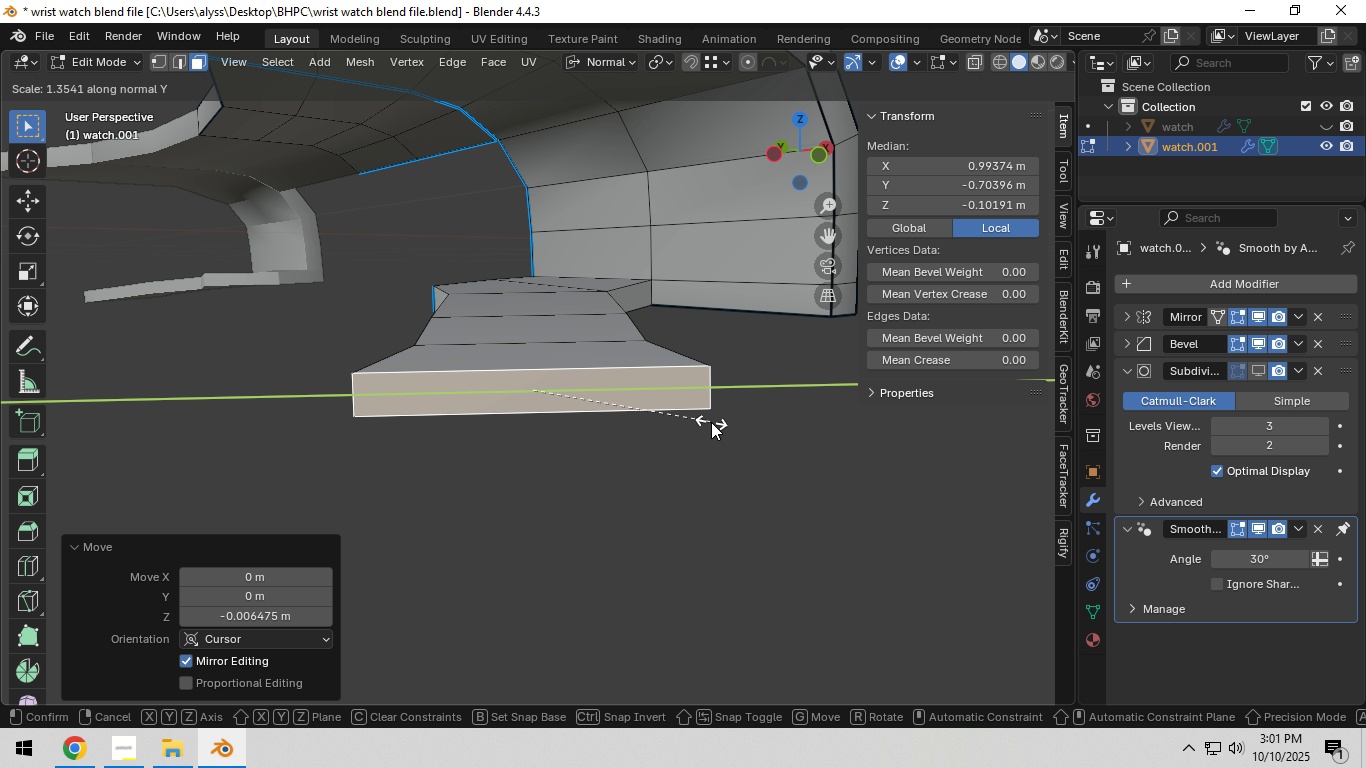 
left_click([711, 422])
 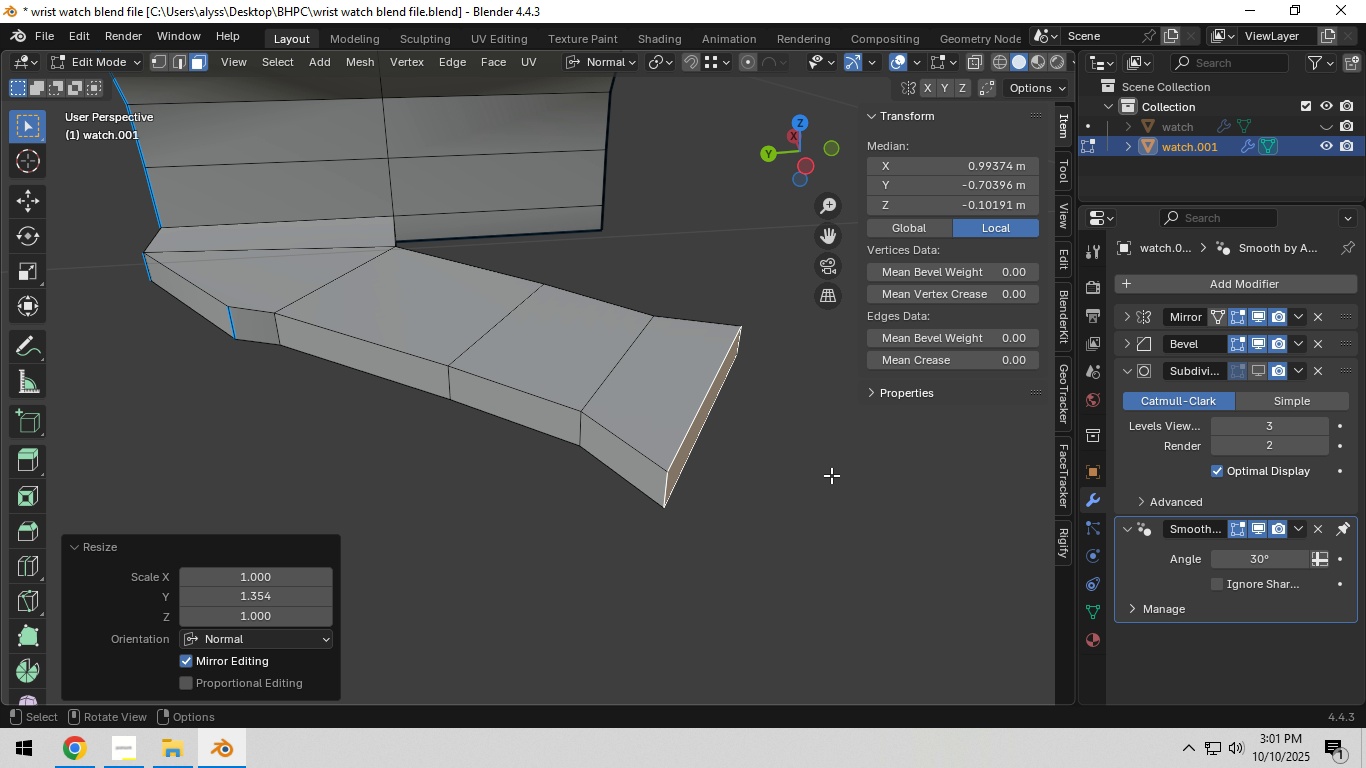 
key(E)
 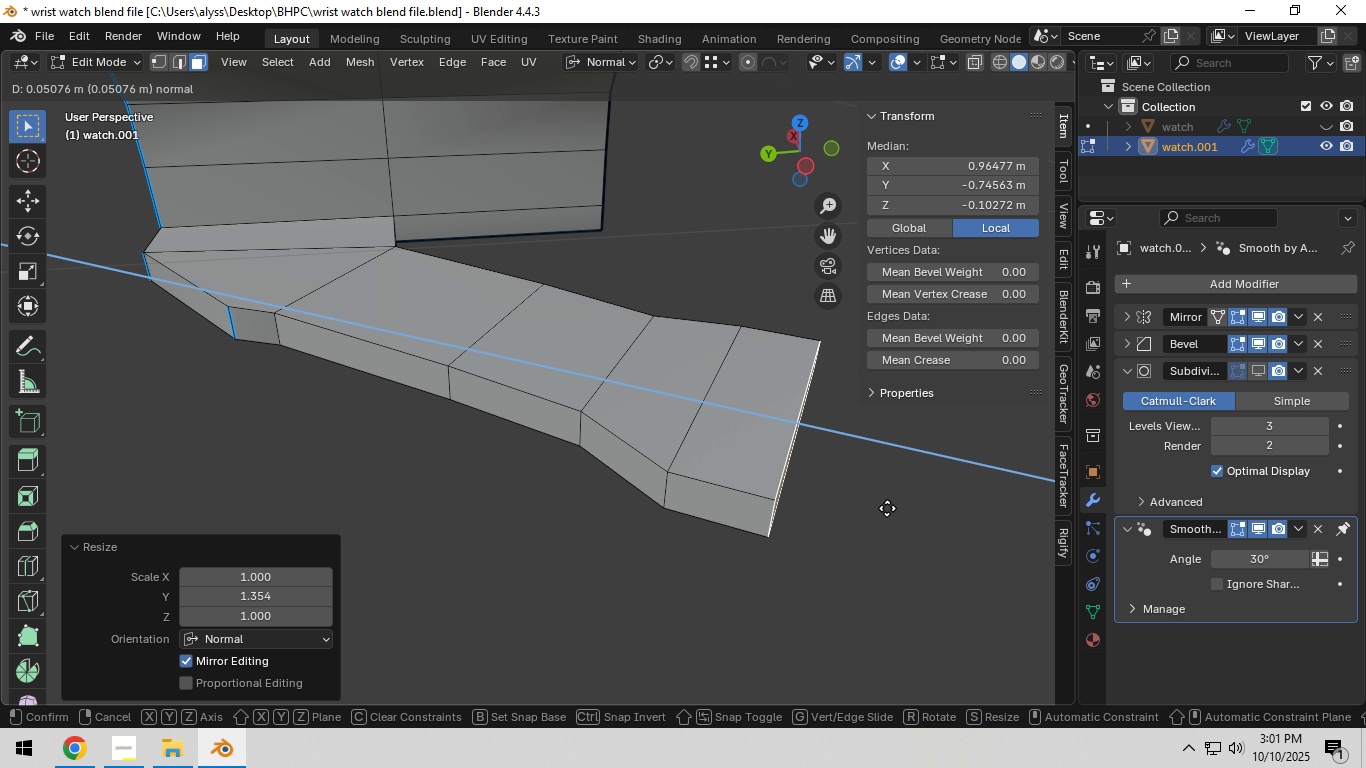 
left_click([887, 508])
 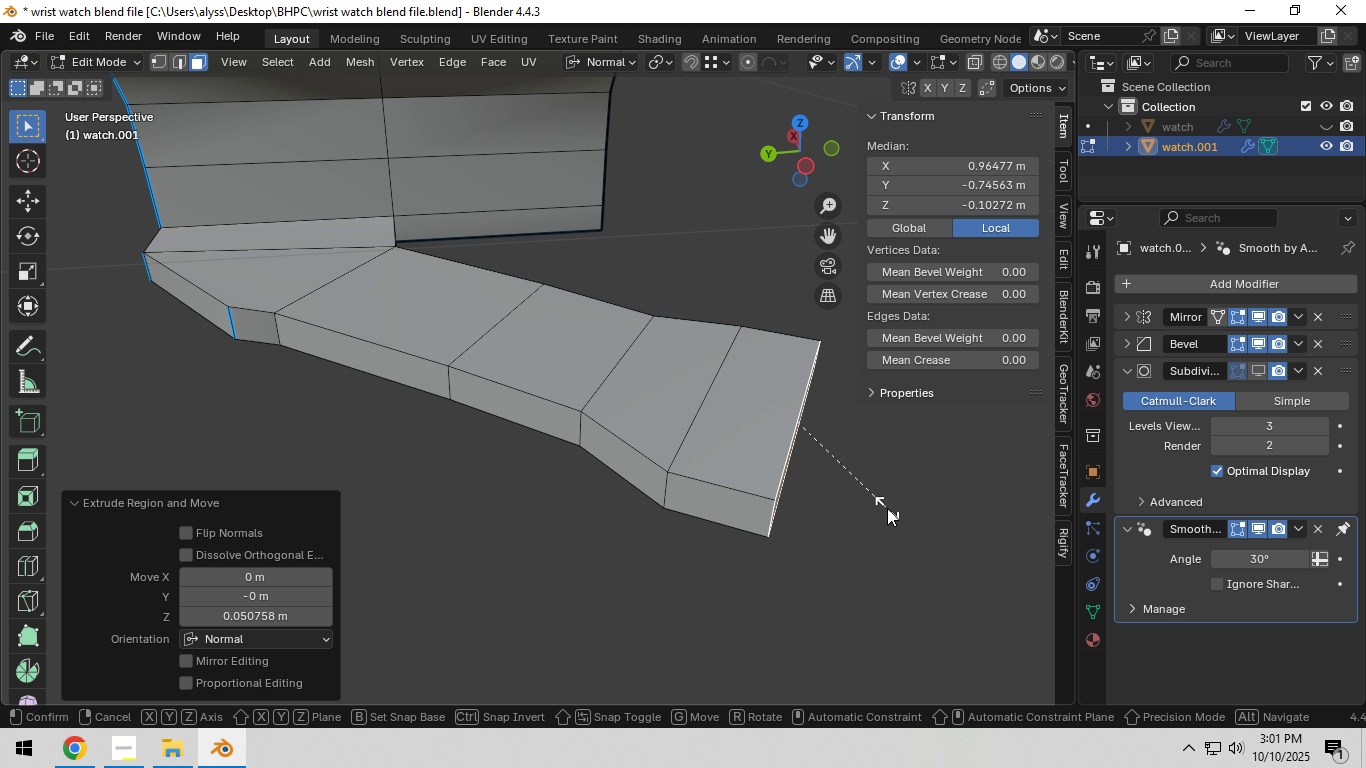 
type(sy)
 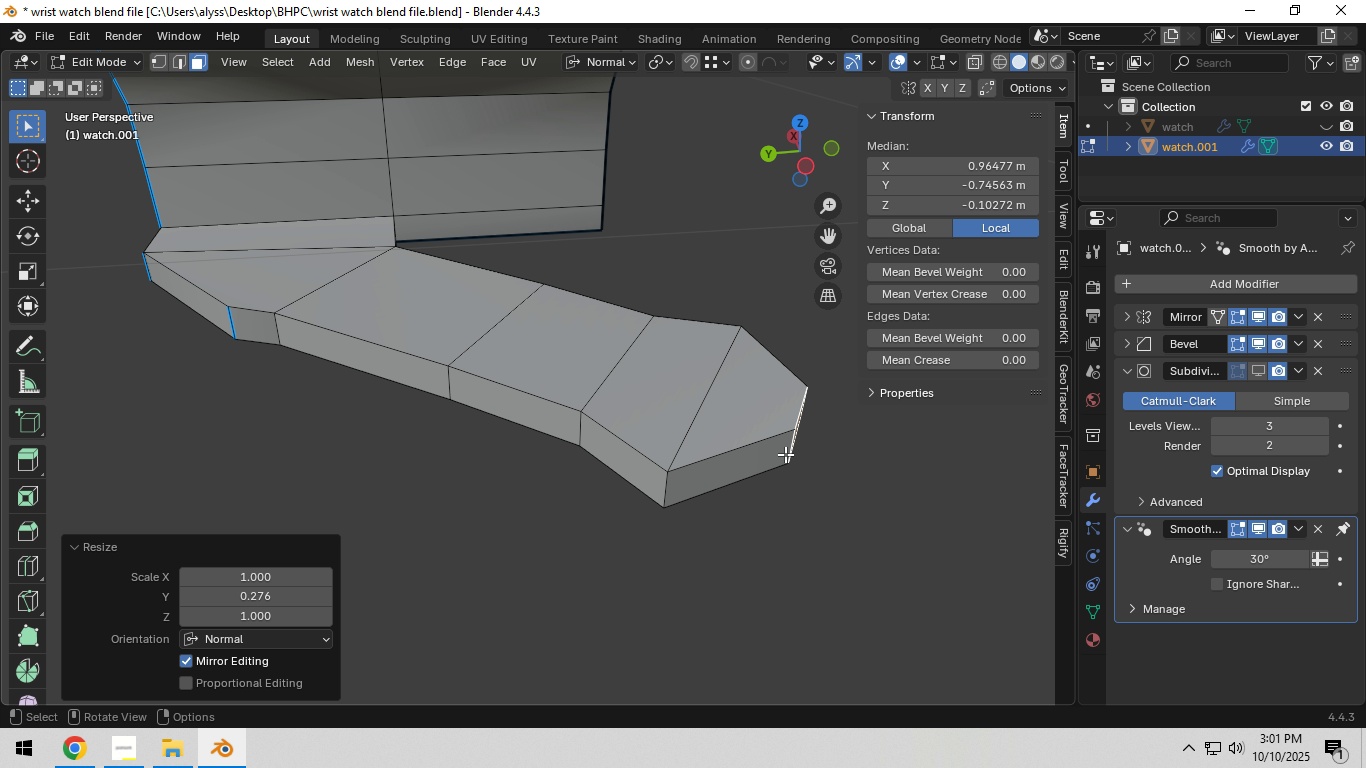 
double_click([848, 496])
 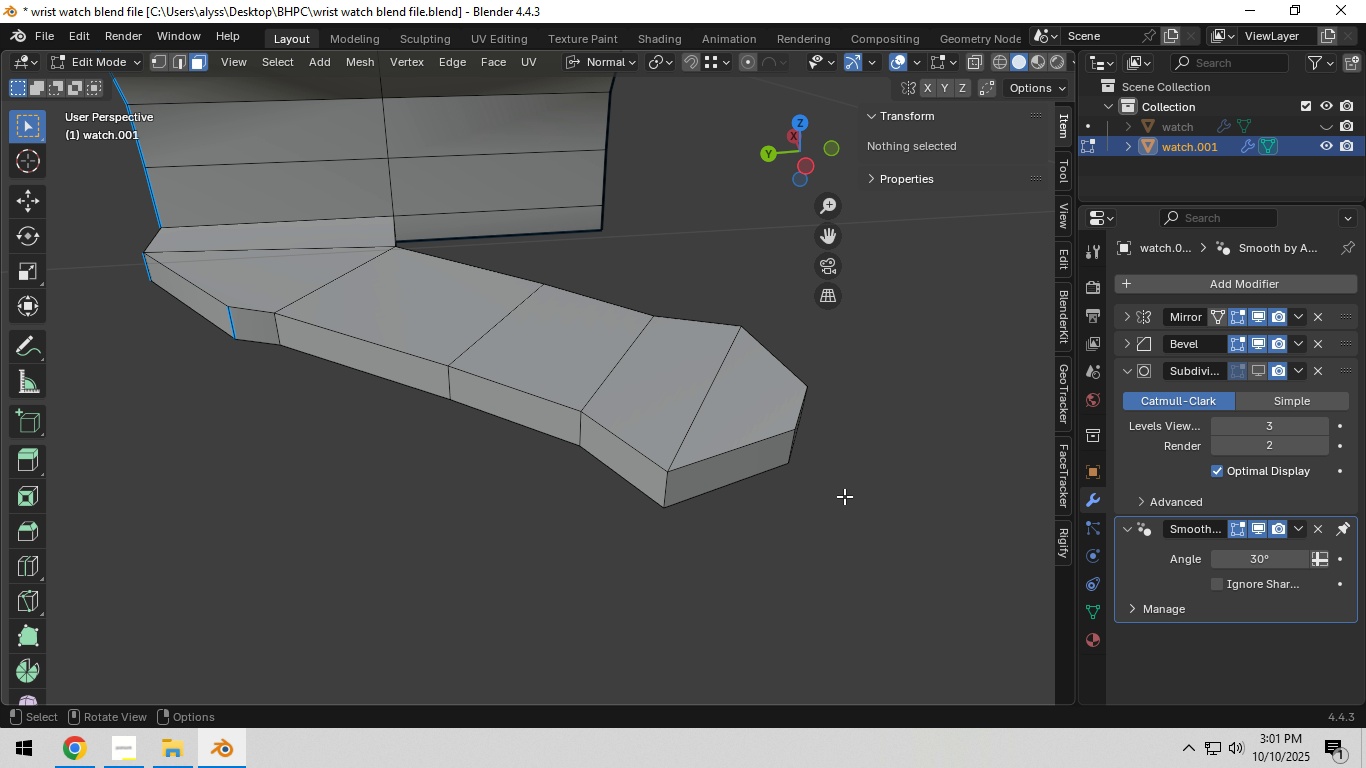 
scroll: coordinate [844, 496], scroll_direction: down, amount: 3.0
 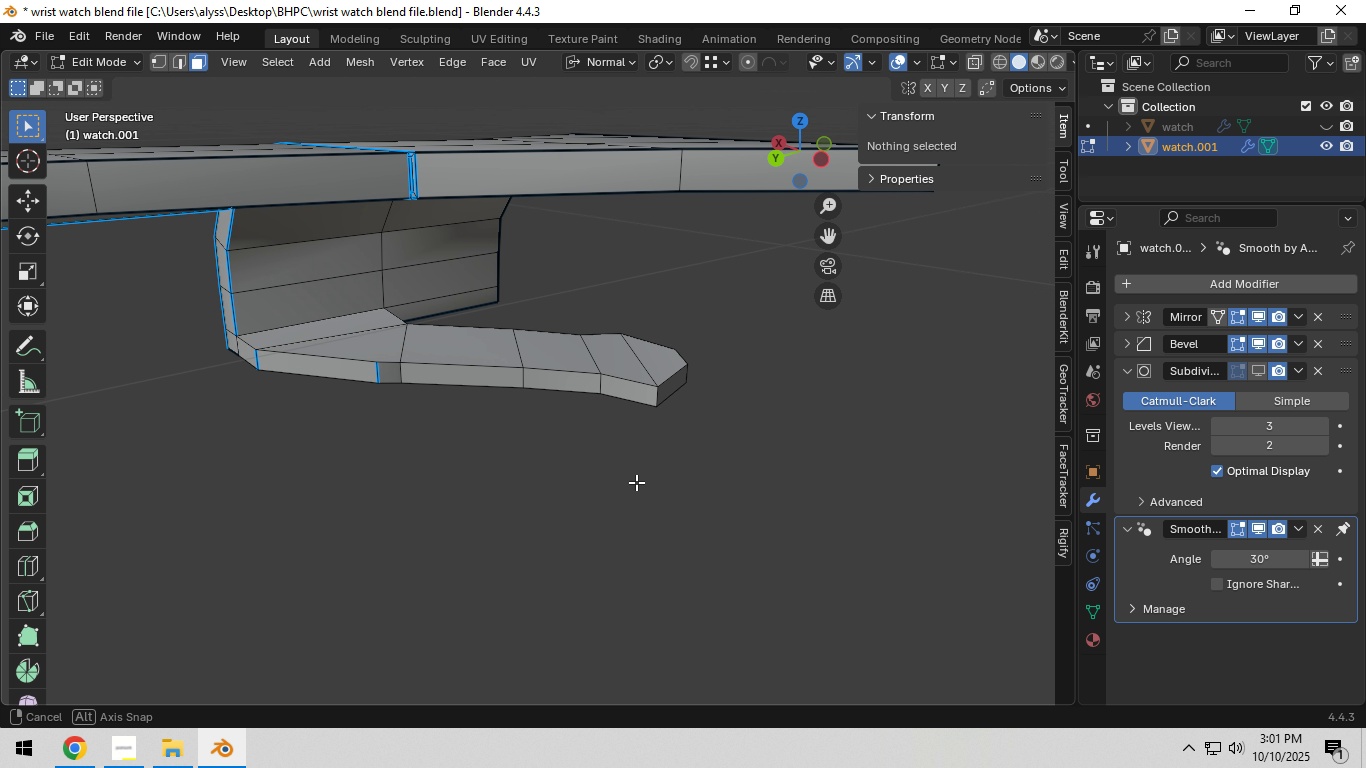 
hold_key(key=ShiftLeft, duration=0.38)
 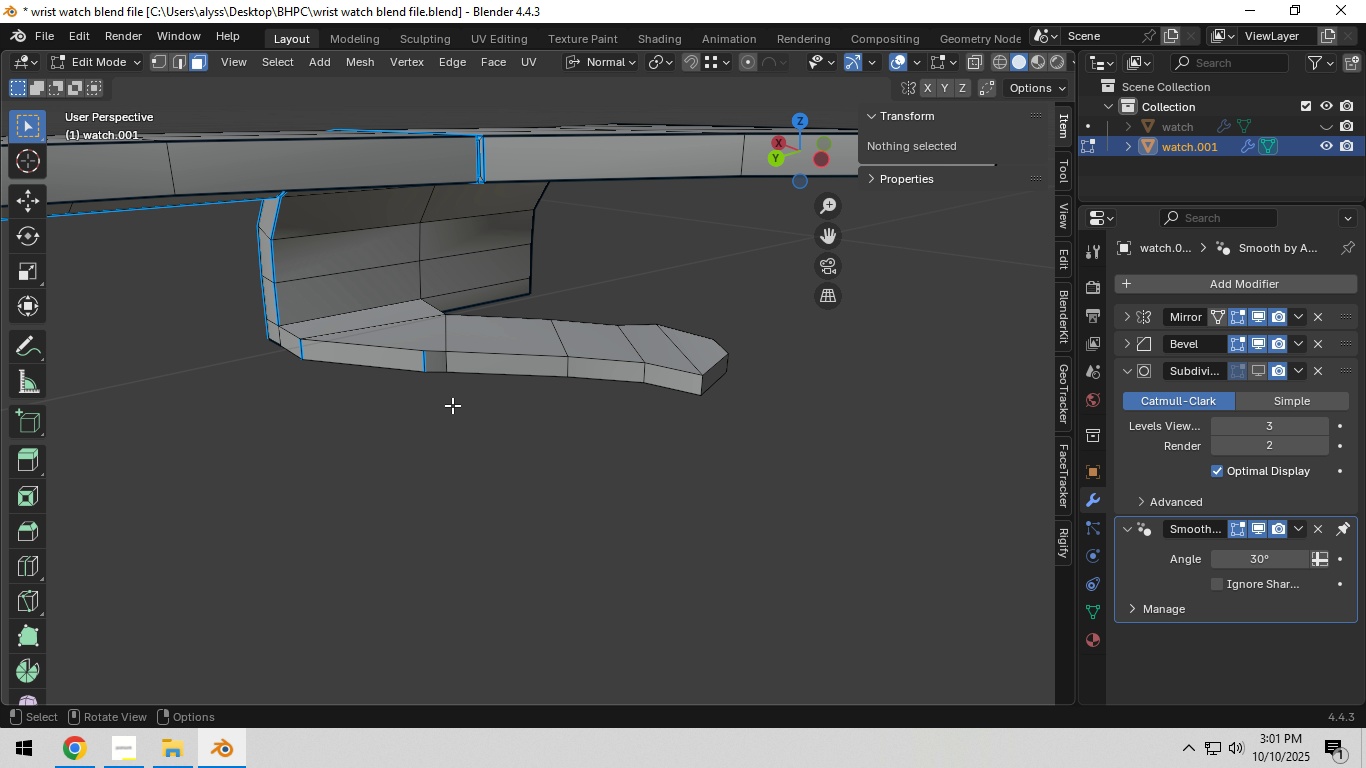 
wait(9.89)
 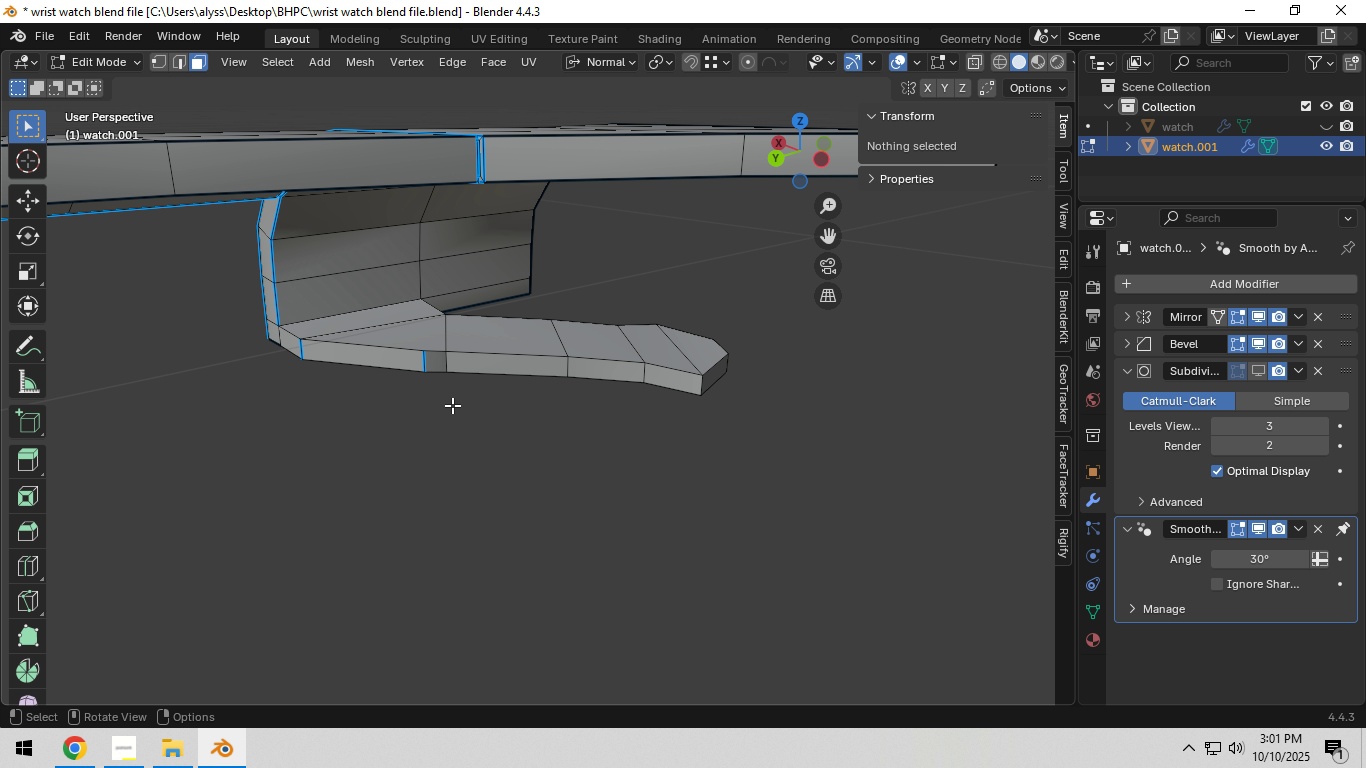 
scroll: coordinate [365, 406], scroll_direction: up, amount: 4.0
 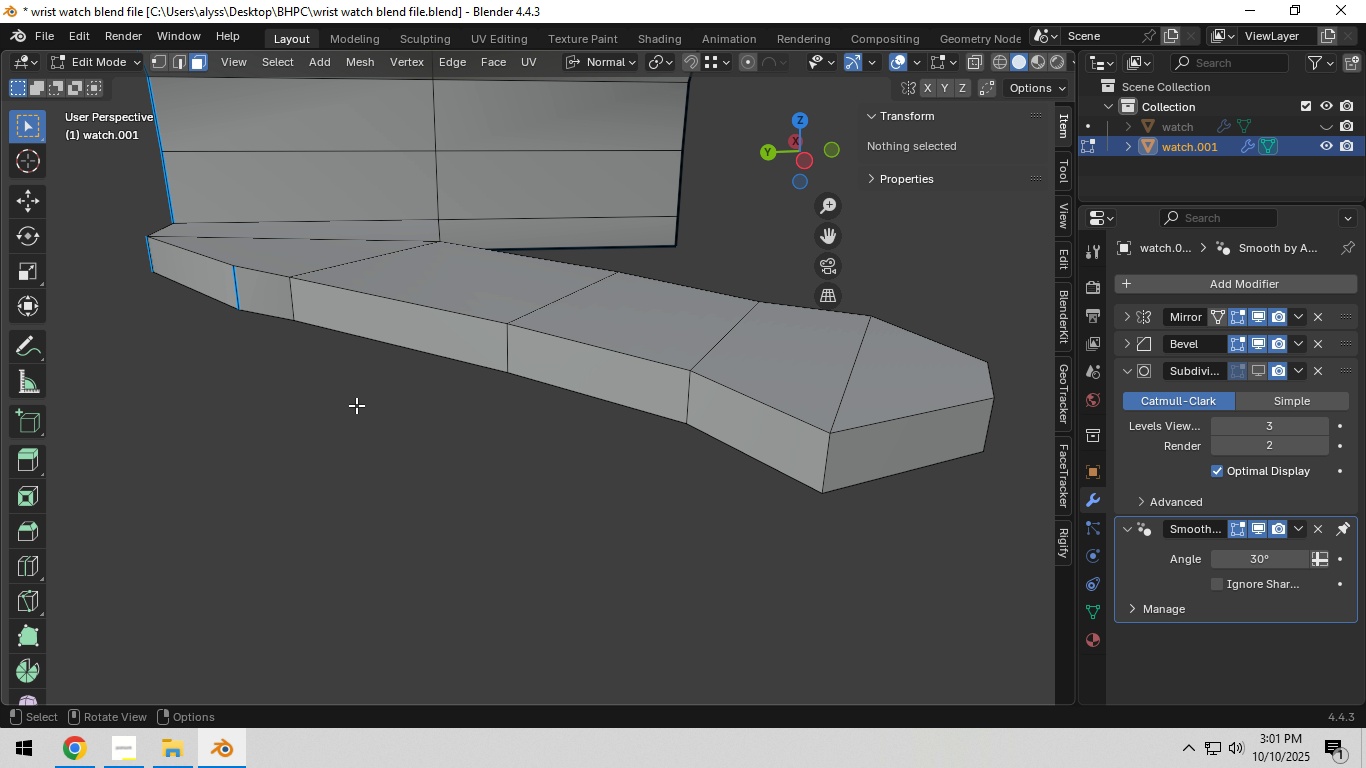 
hold_key(key=ShiftLeft, duration=0.58)
 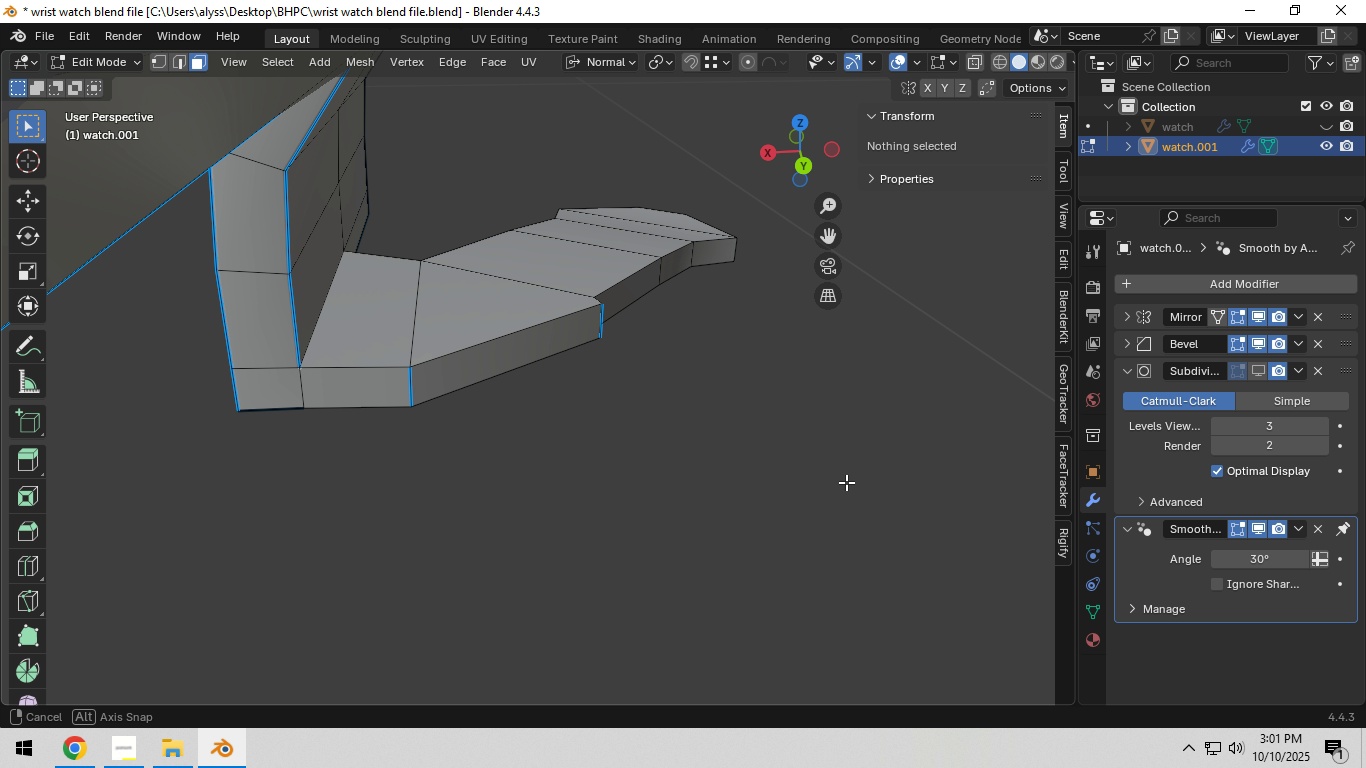 
scroll: coordinate [842, 474], scroll_direction: up, amount: 1.0
 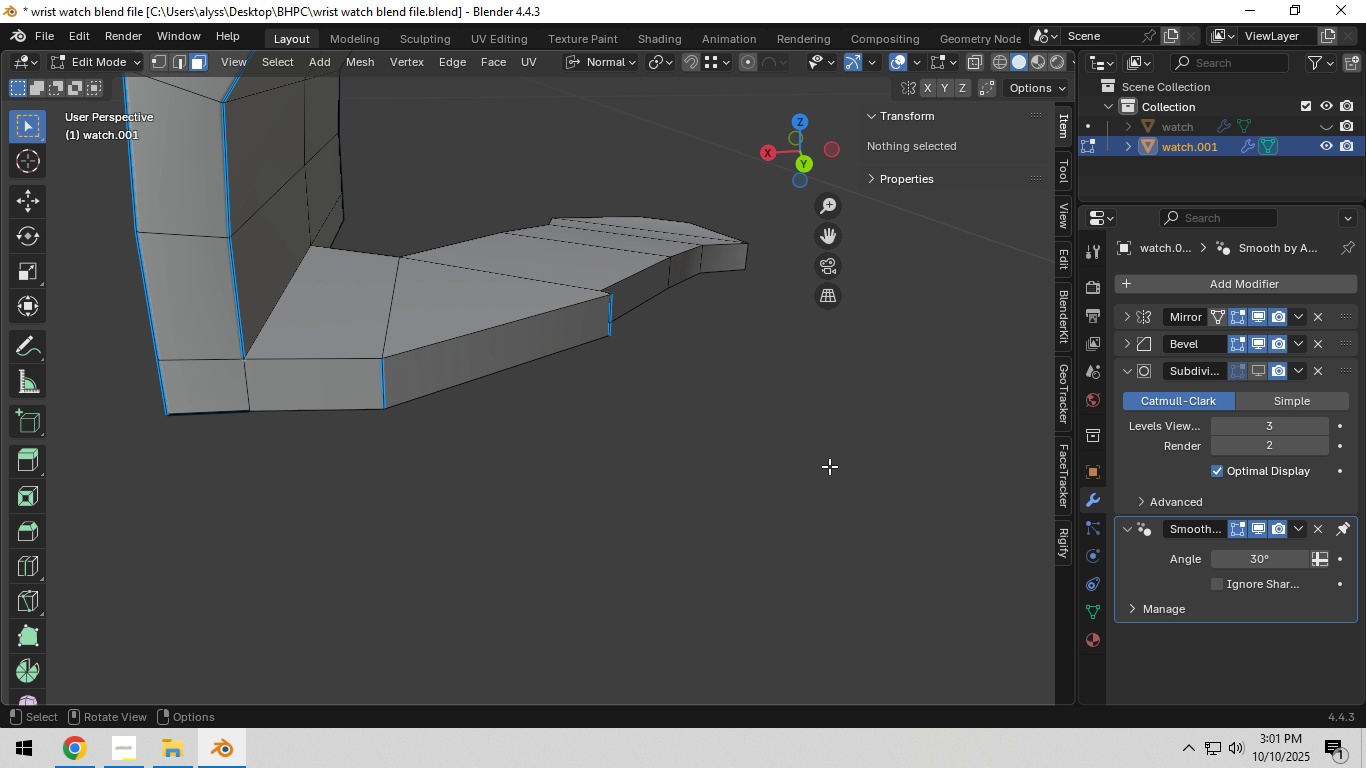 
hold_key(key=ShiftLeft, duration=0.52)
 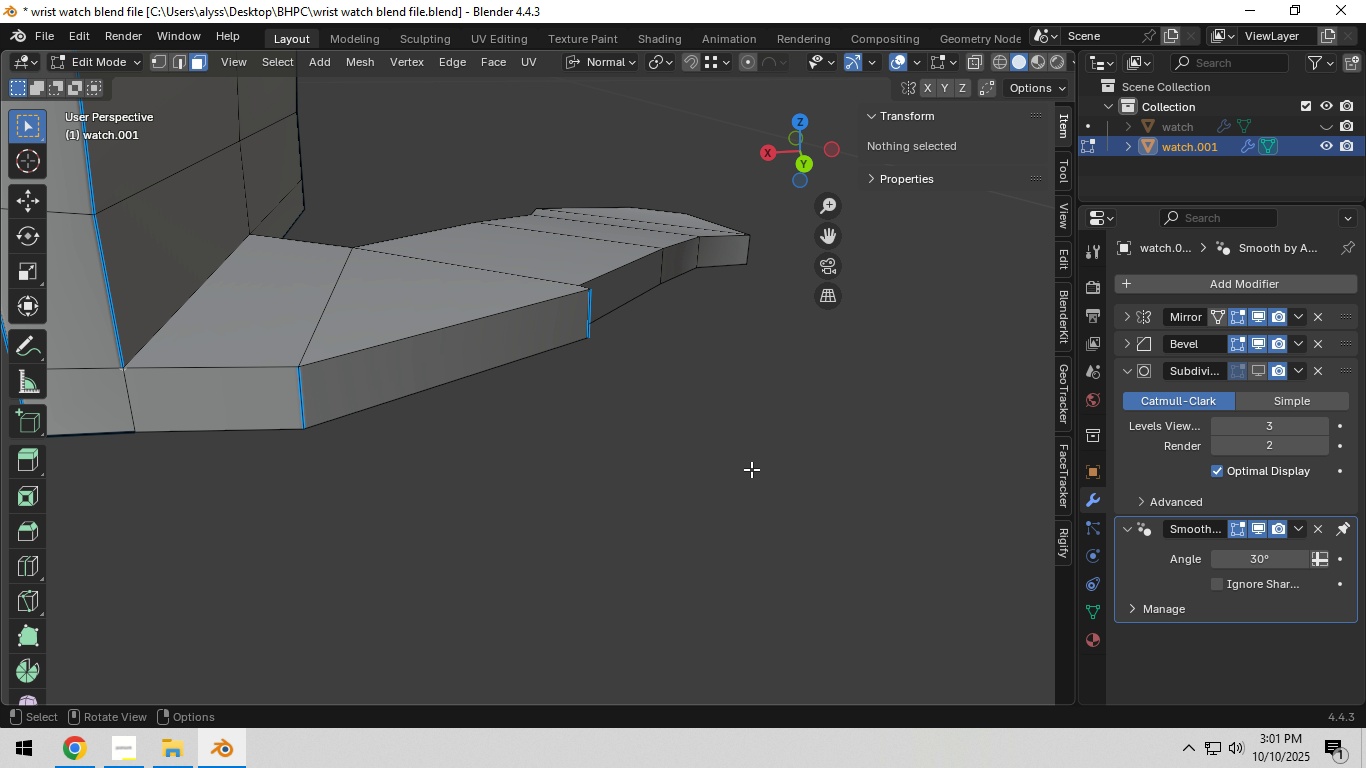 
scroll: coordinate [751, 469], scroll_direction: up, amount: 3.0
 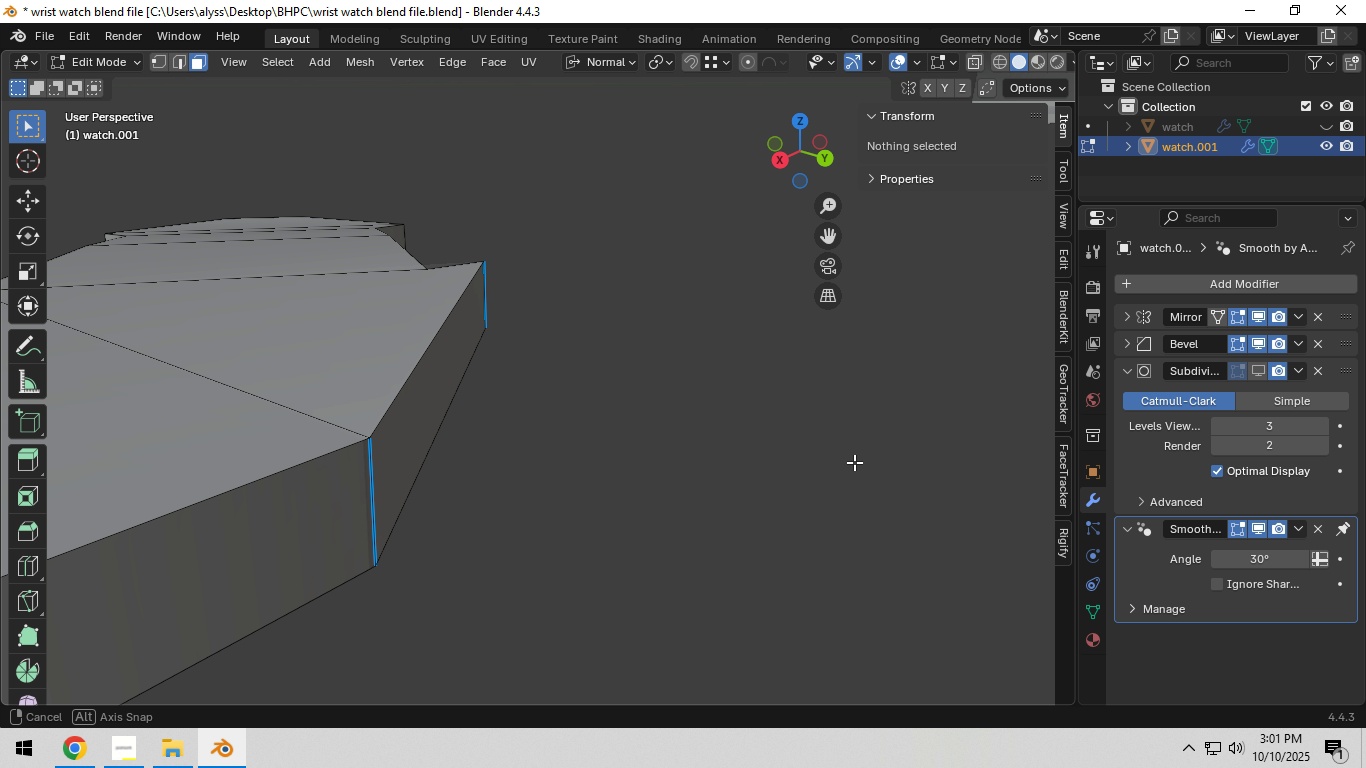 
key(Backquote)
 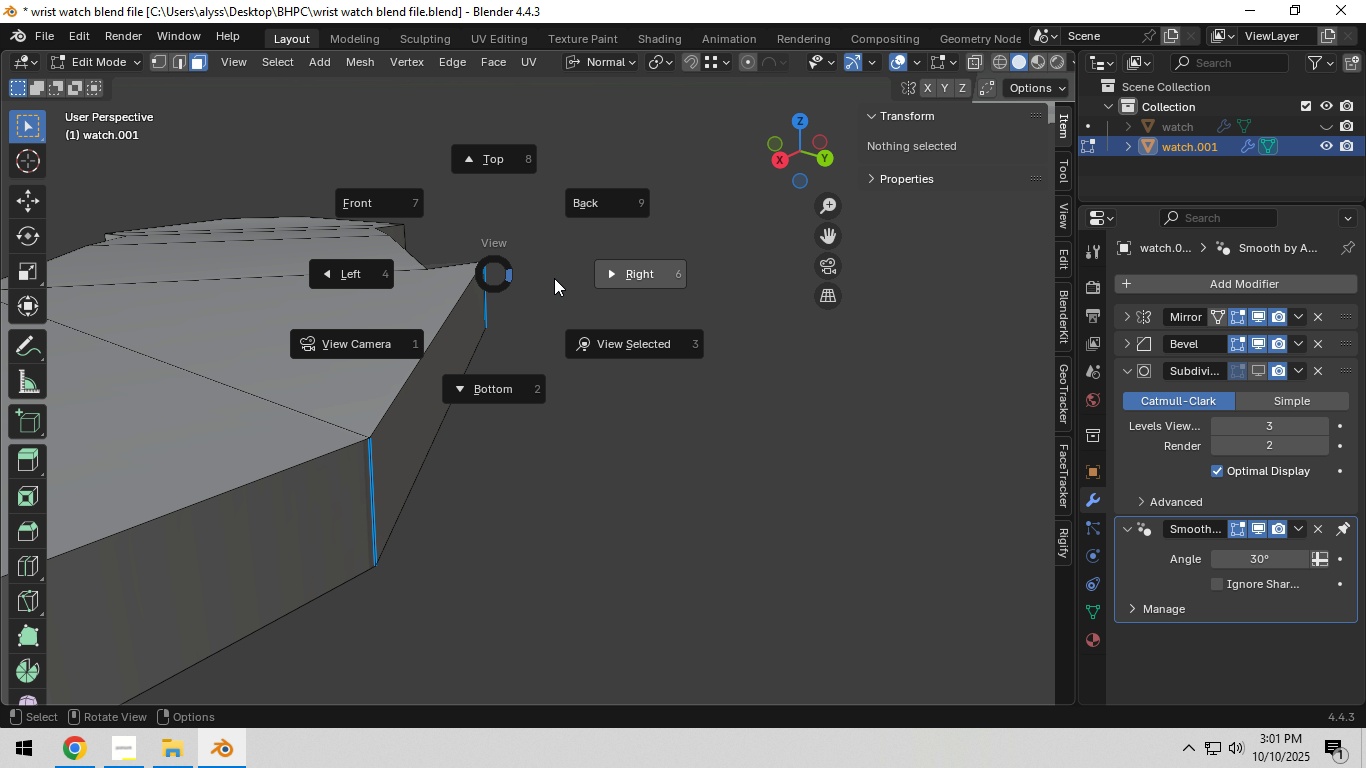 
right_click([554, 278])
 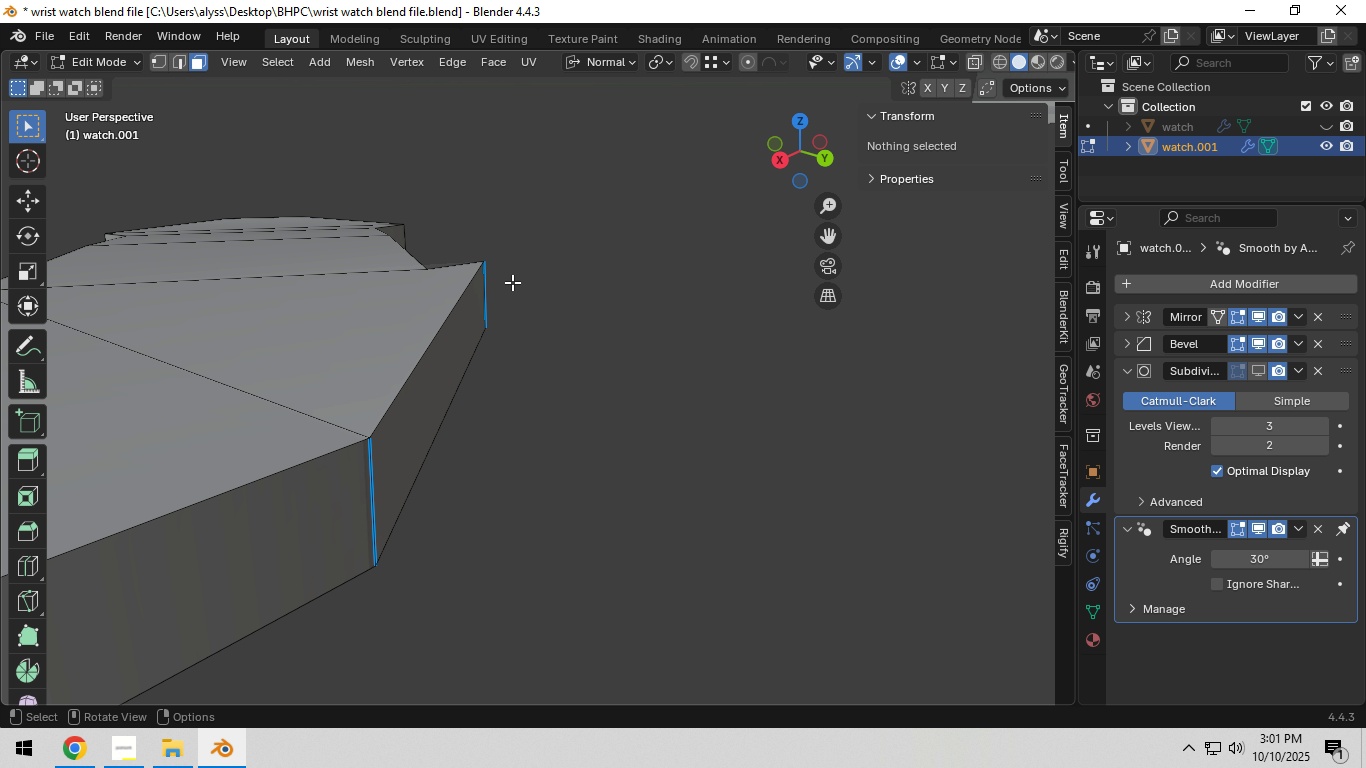 
key(1)
 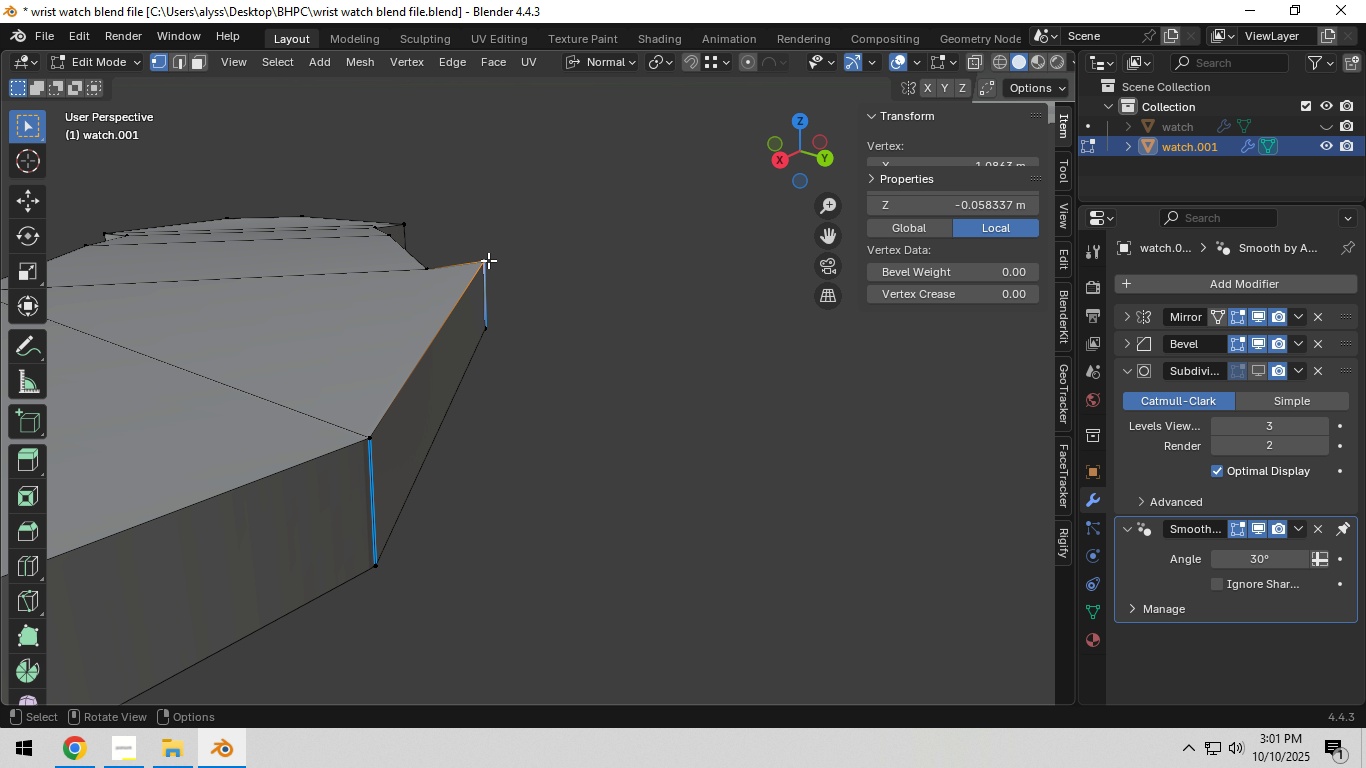 
left_click([485, 260])
 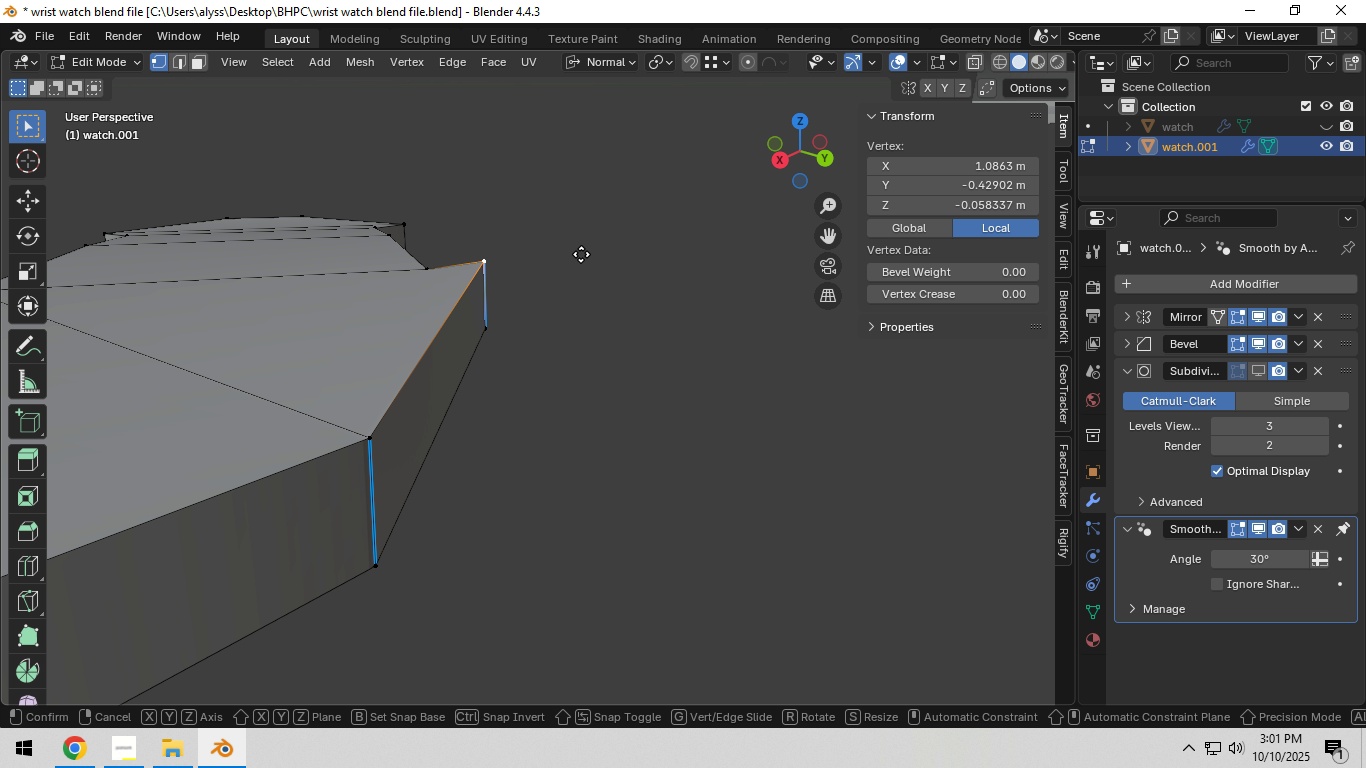 
type(gz)
 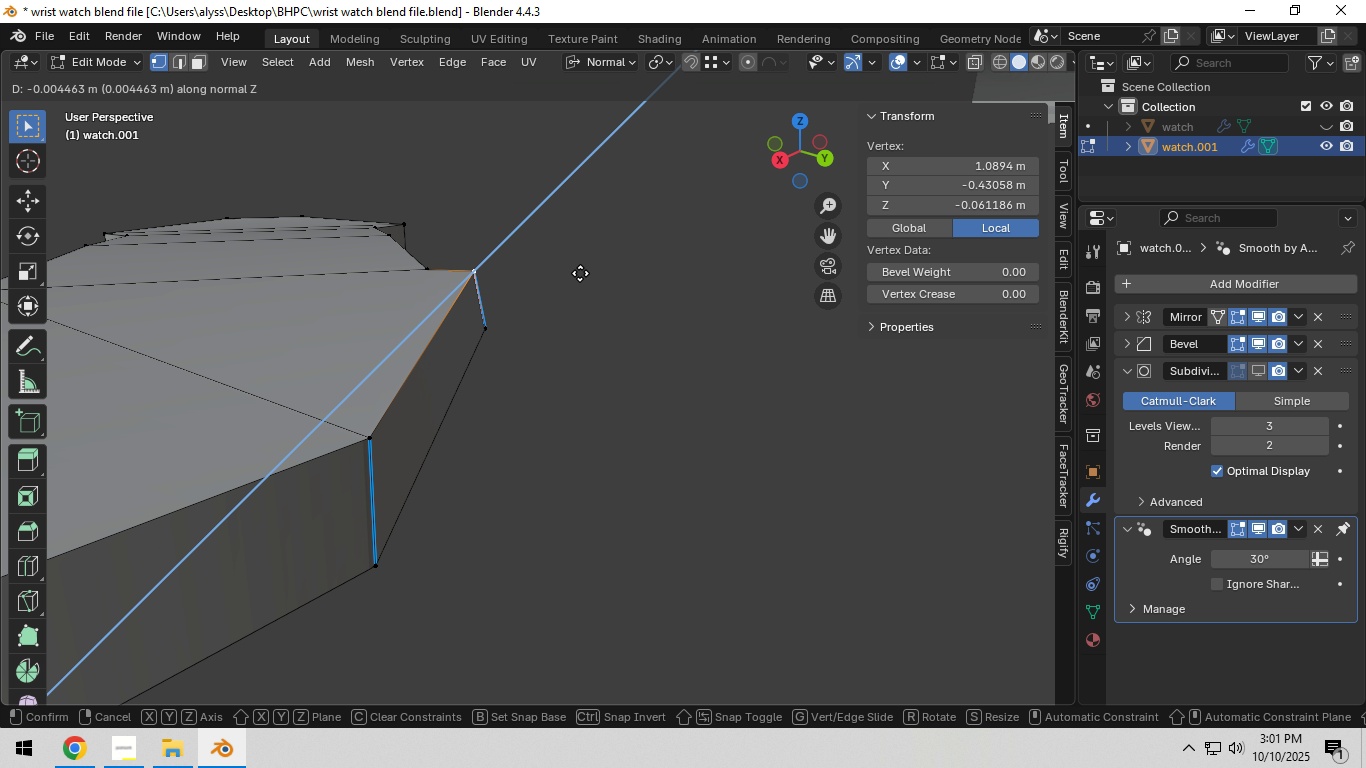 
right_click([580, 273])
 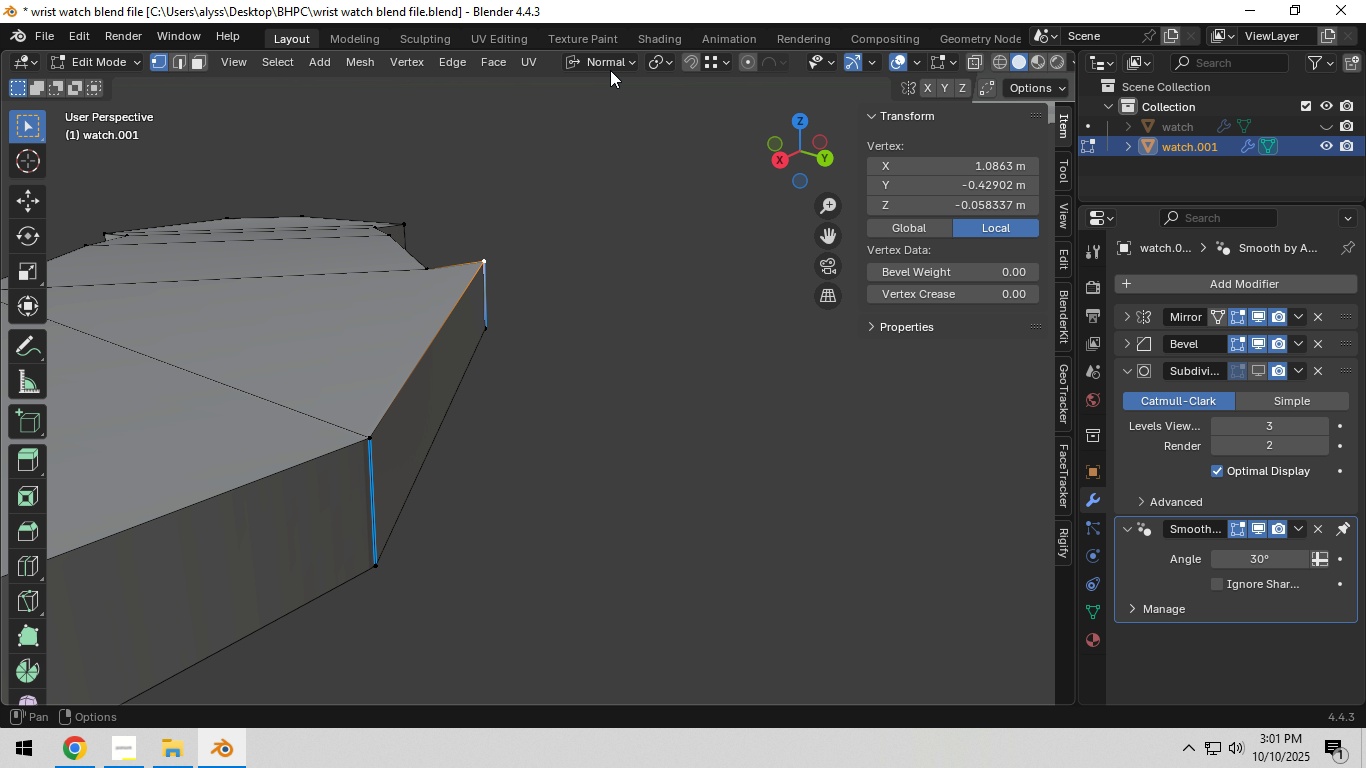 
left_click([611, 67])
 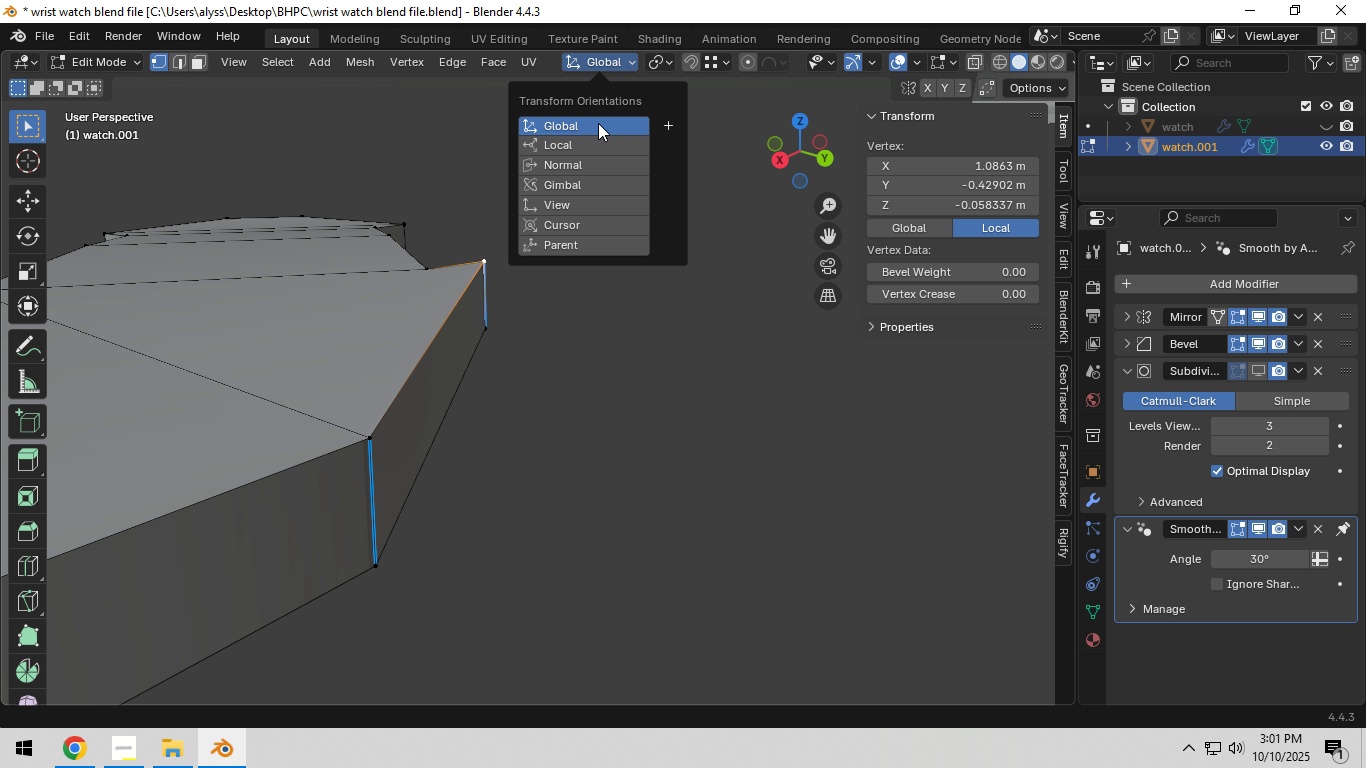 
left_click([598, 123])
 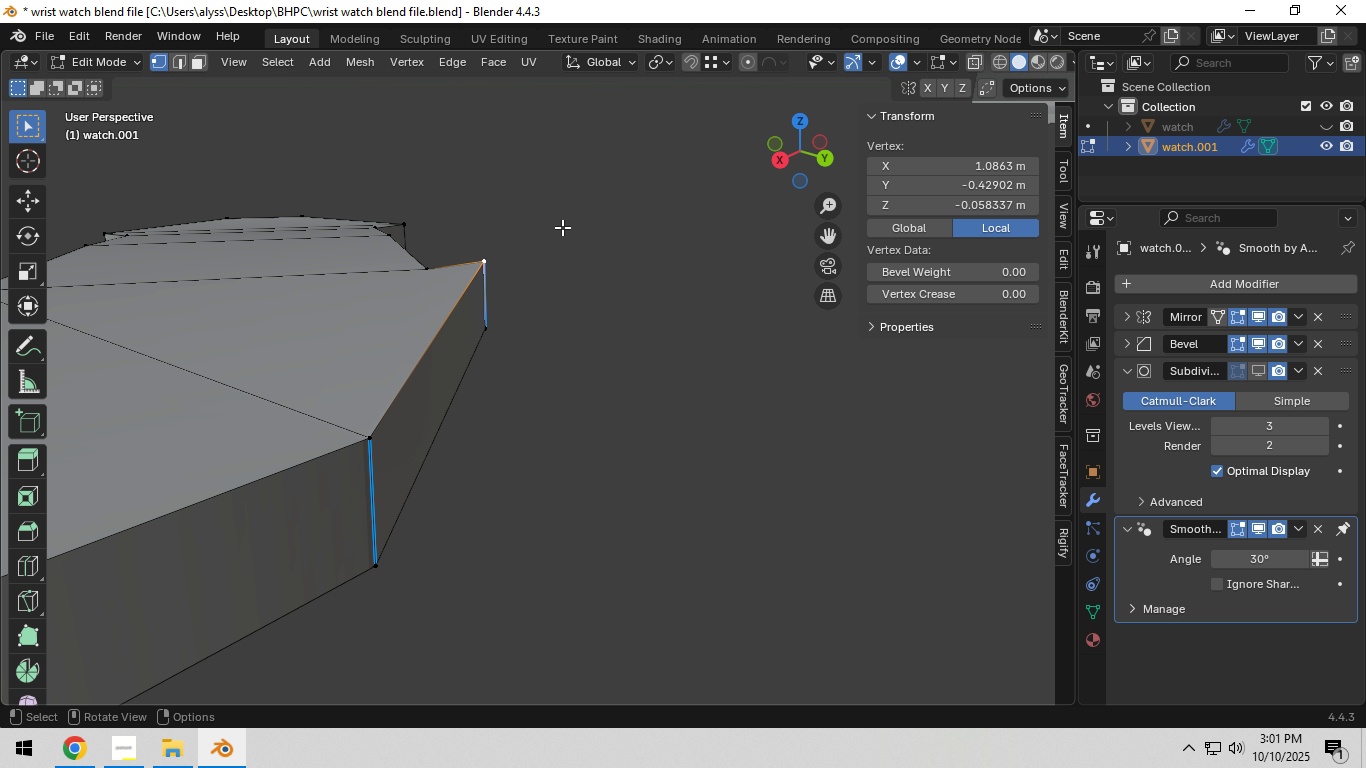 
type(gz)
 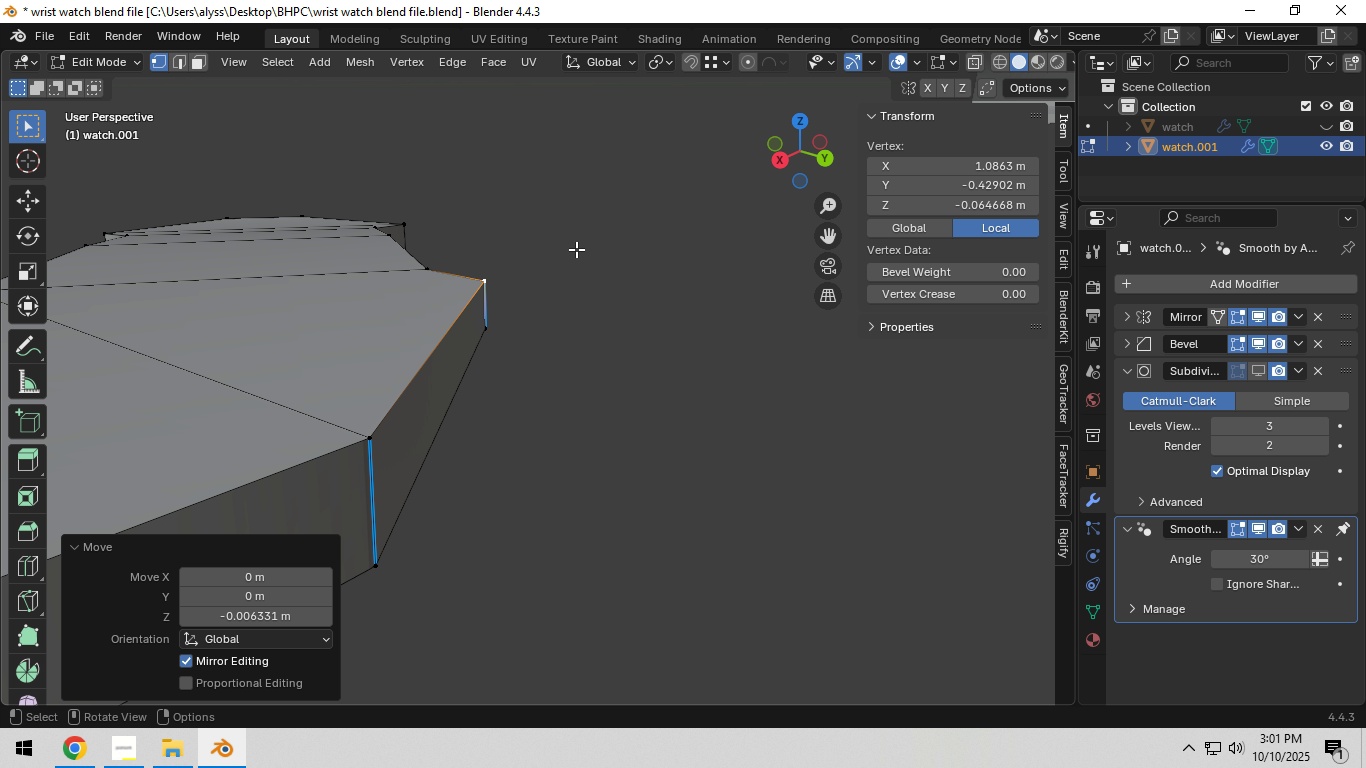 
left_click([576, 249])
 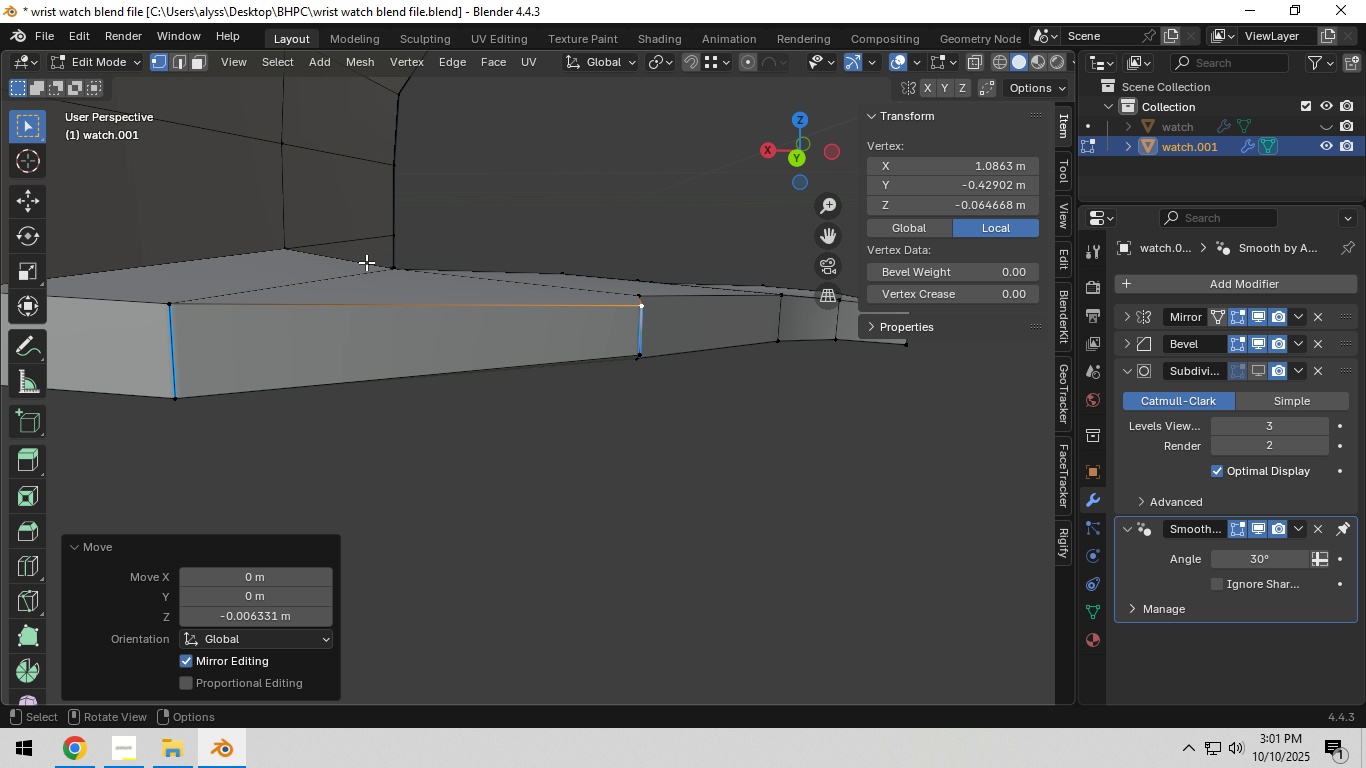 
type(gz)
 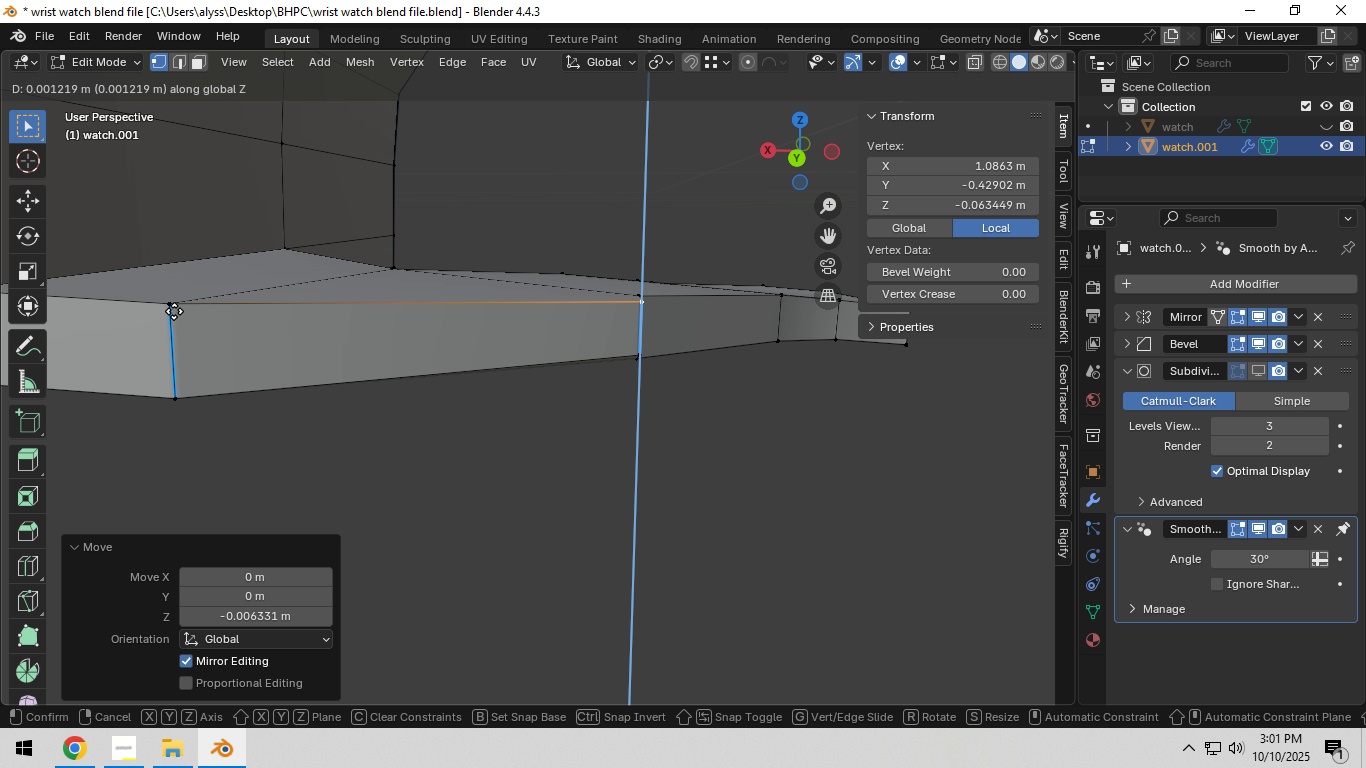 
hold_key(key=ControlLeft, duration=0.54)
left_click([174, 309])
 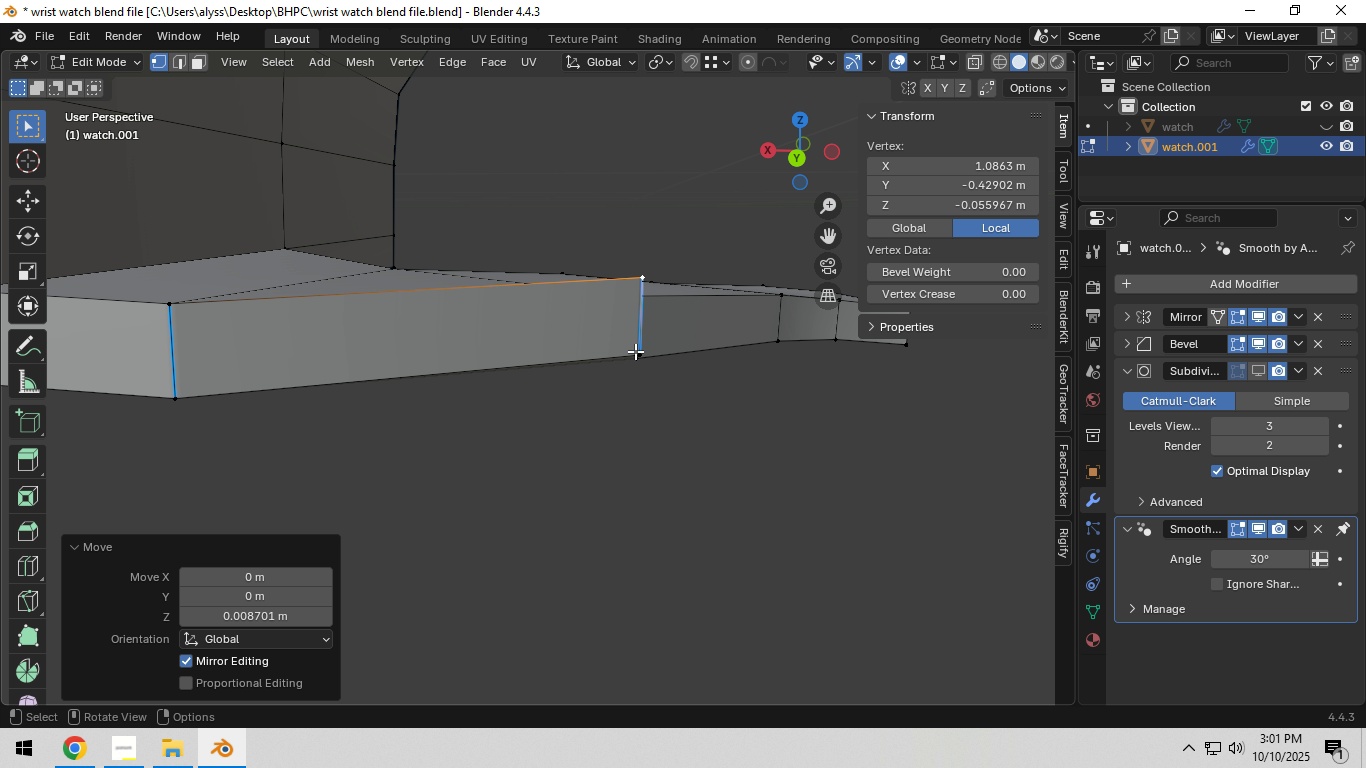 
left_click([633, 346])
 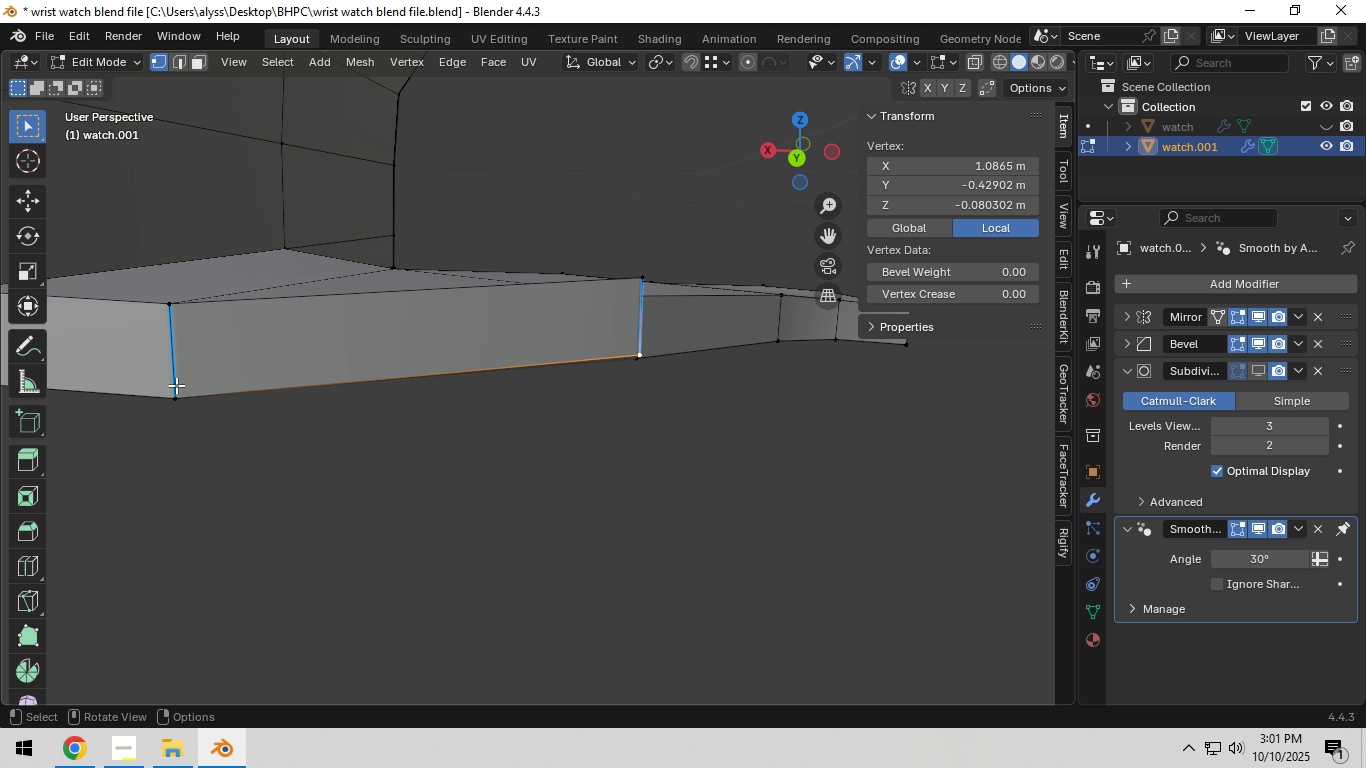 
type(gz)
 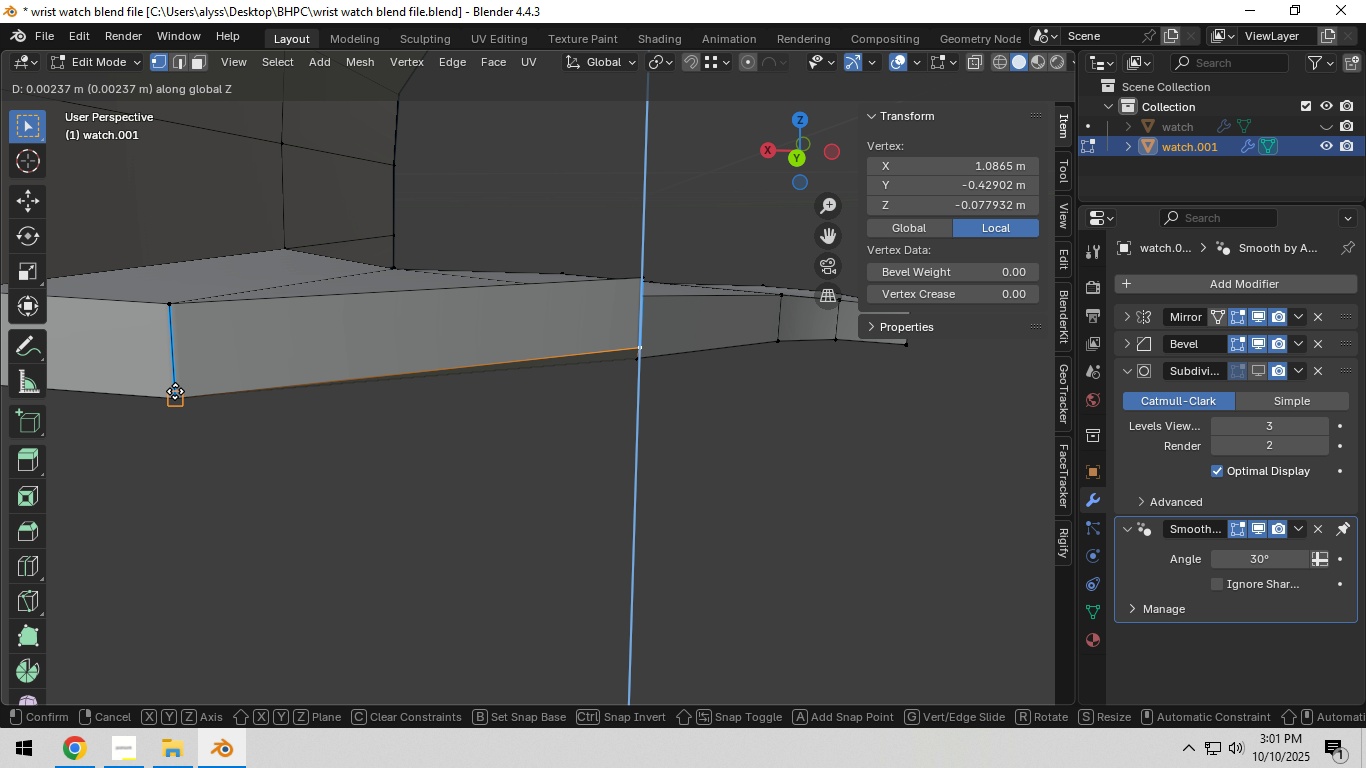 
hold_key(key=ControlLeft, duration=1.34)
left_click([175, 404])
 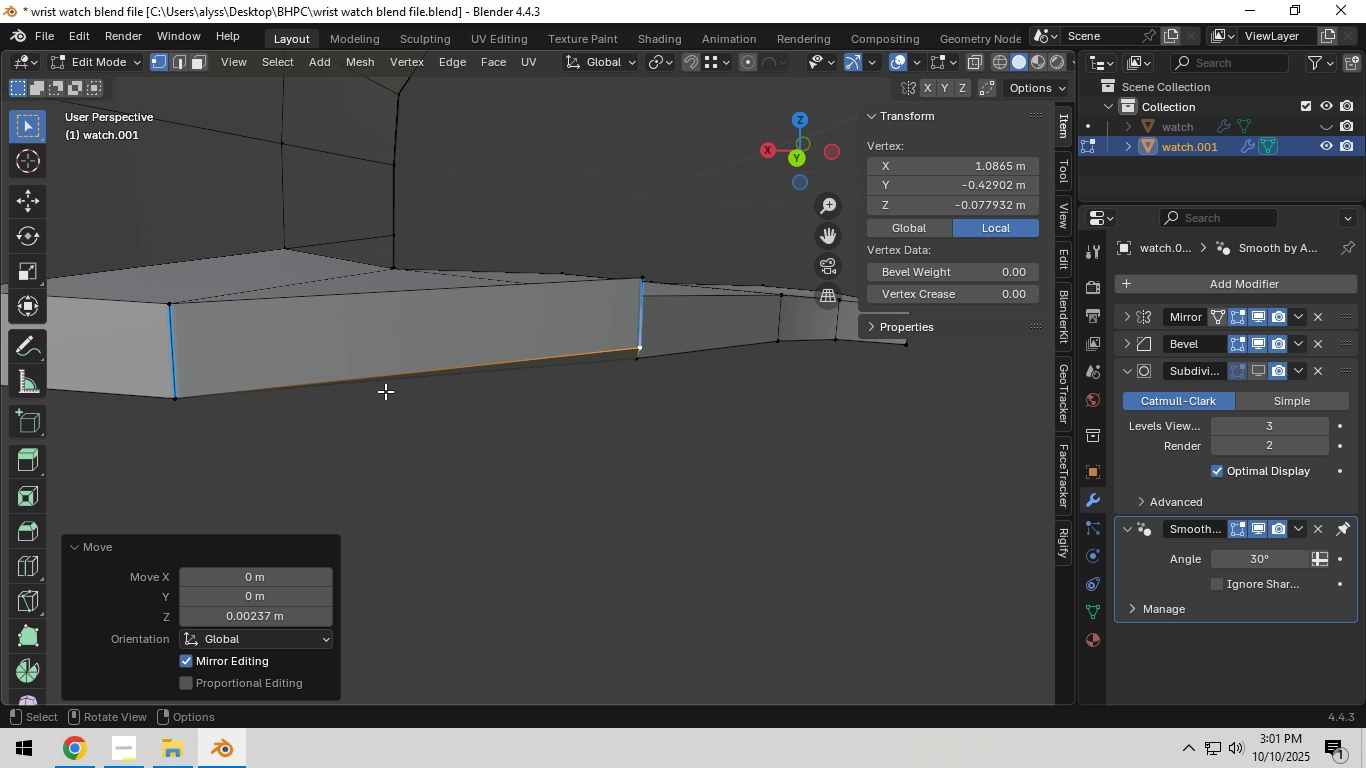 
scroll: coordinate [385, 391], scroll_direction: down, amount: 2.0
 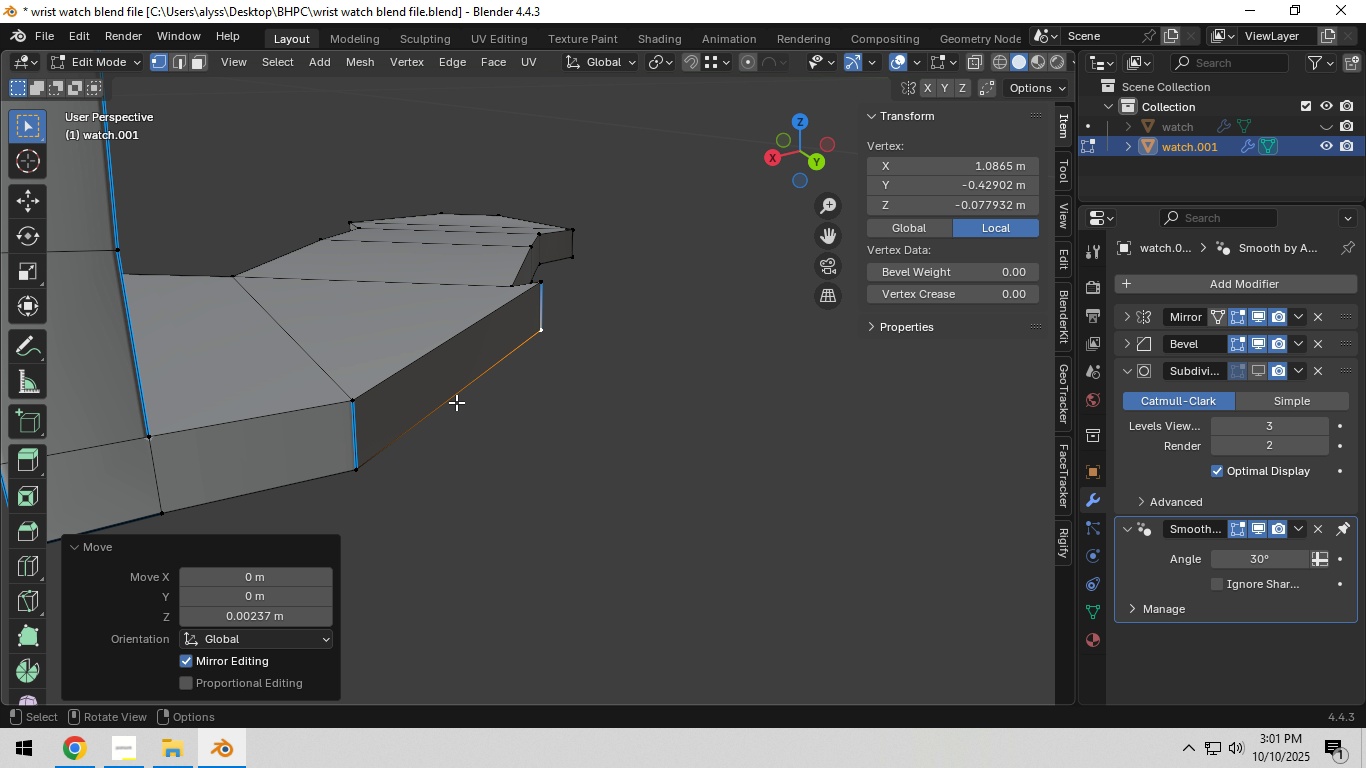 
wait(7.89)
 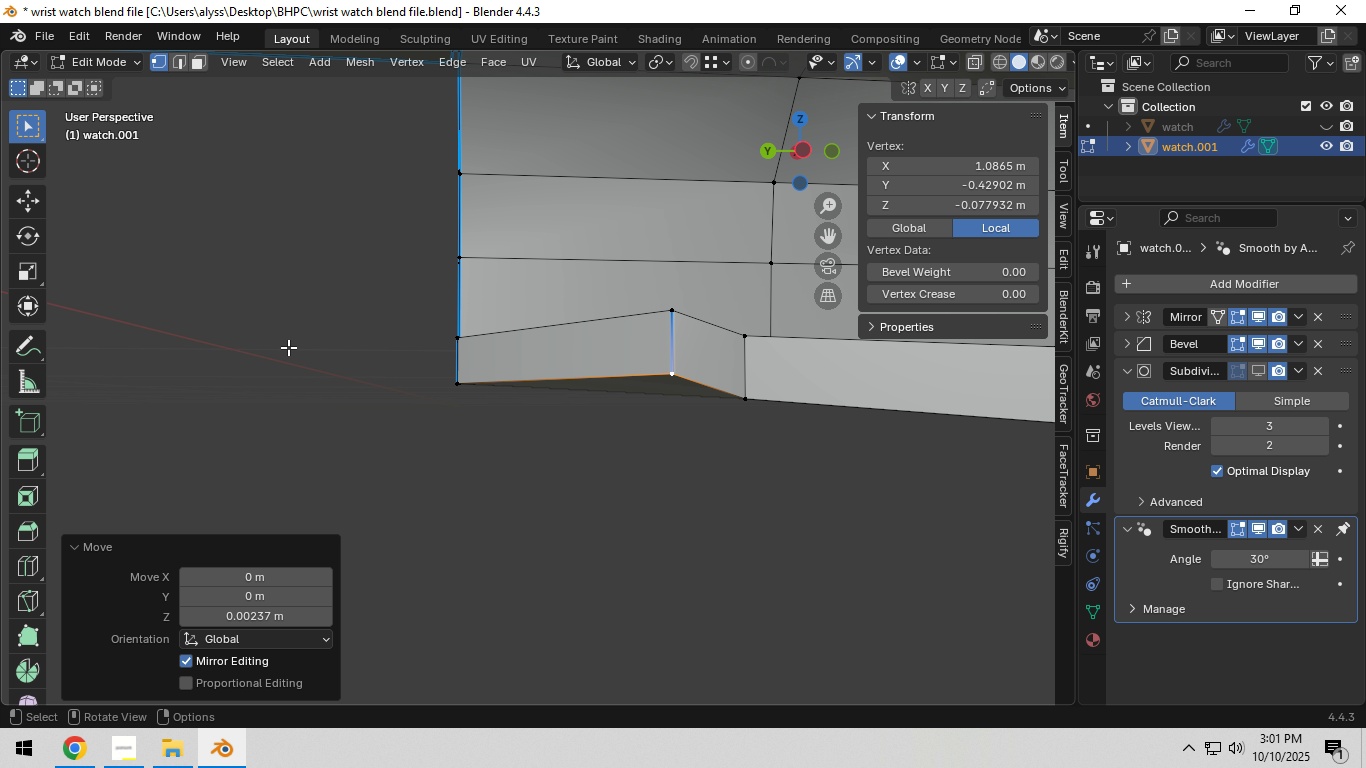 
left_click([436, 398])
 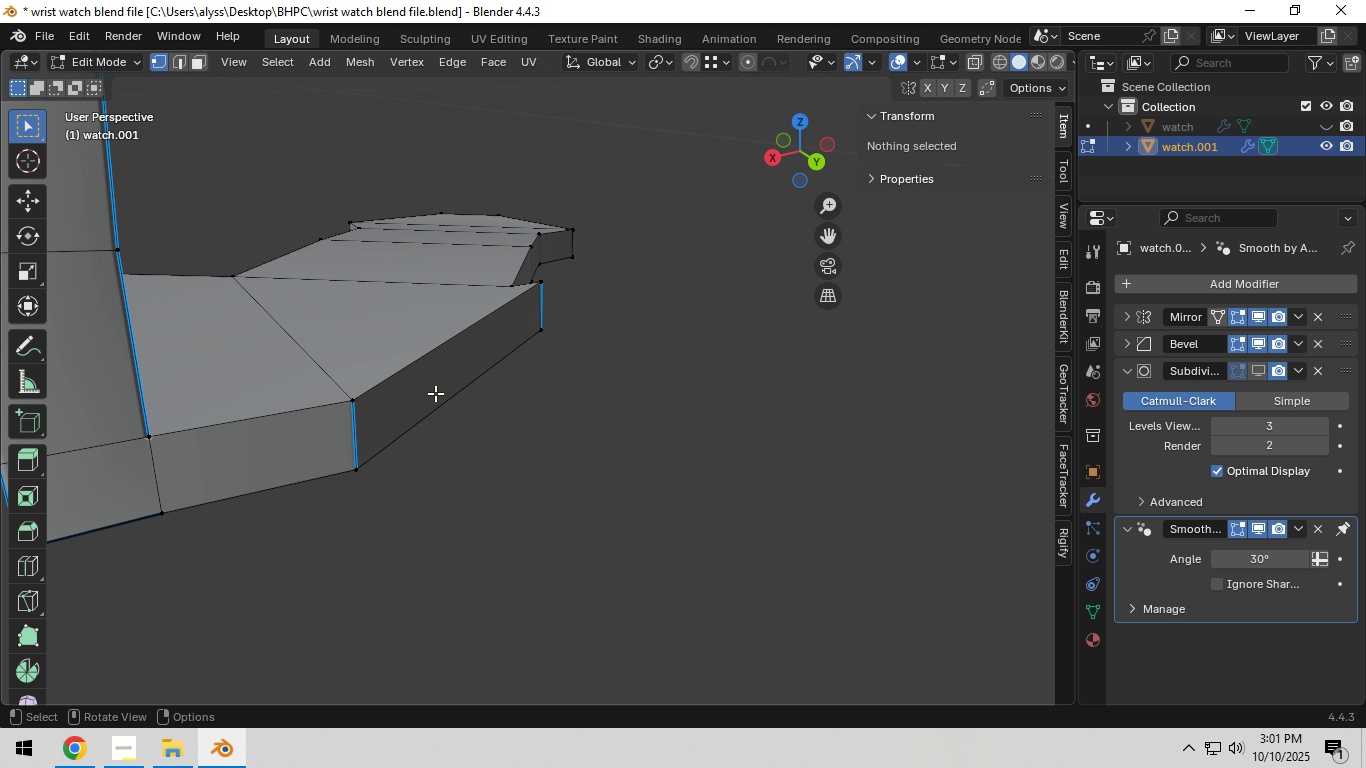 
key(3)
 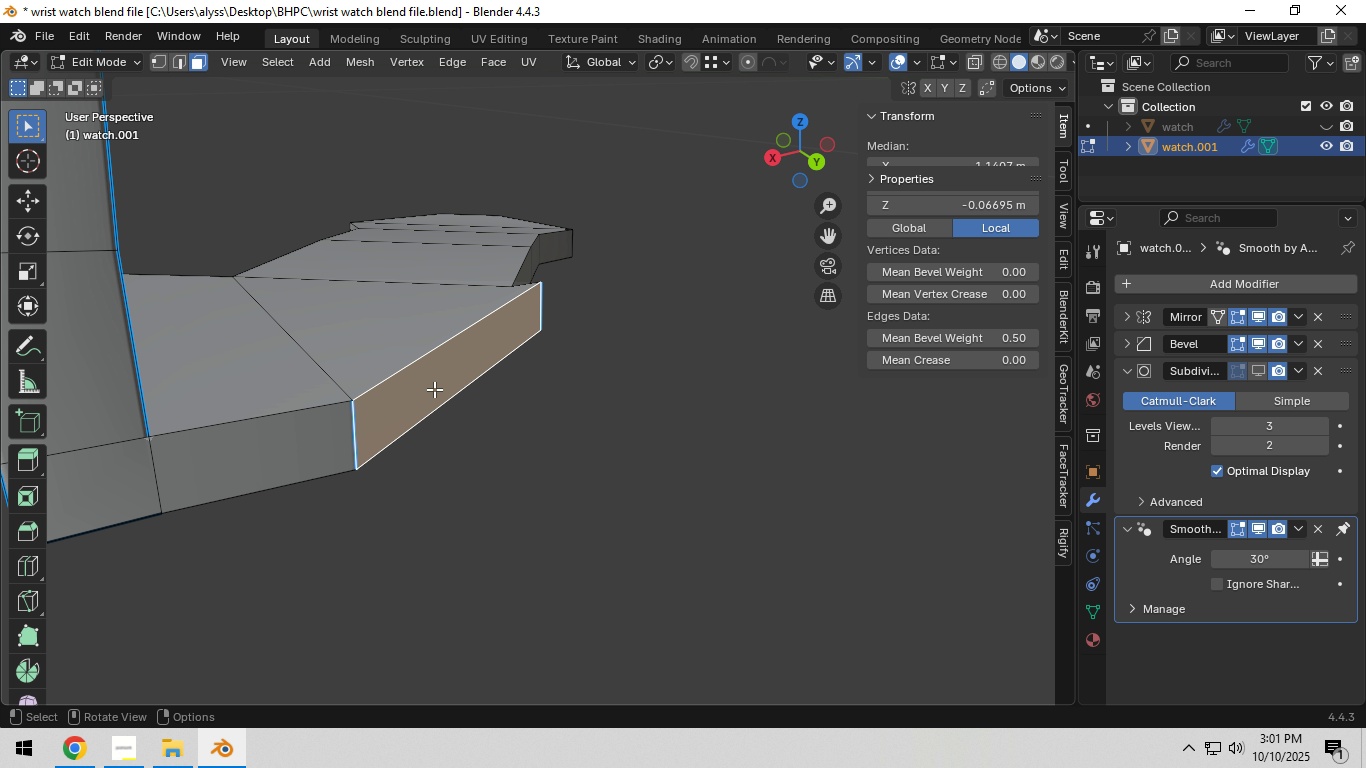 
left_click([434, 389])
 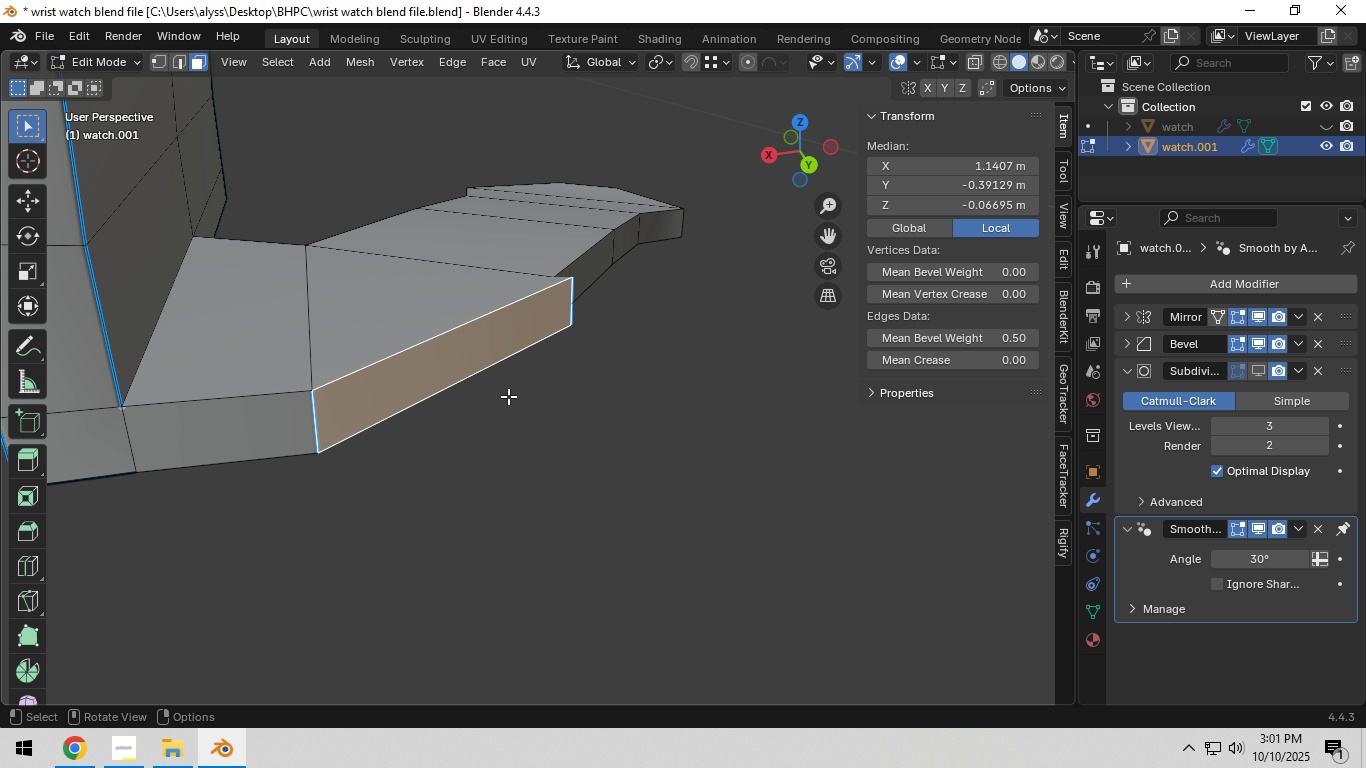 
key(E)
 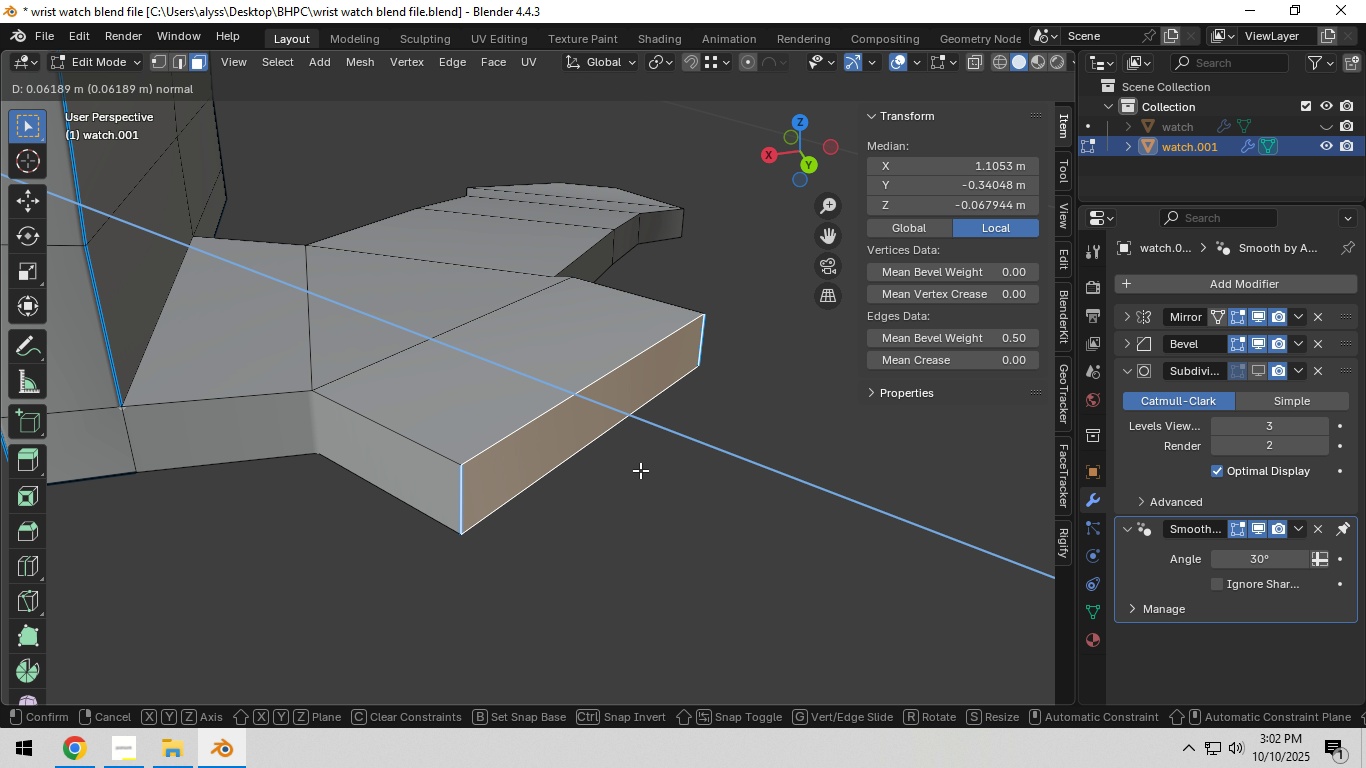 
left_click([640, 470])
 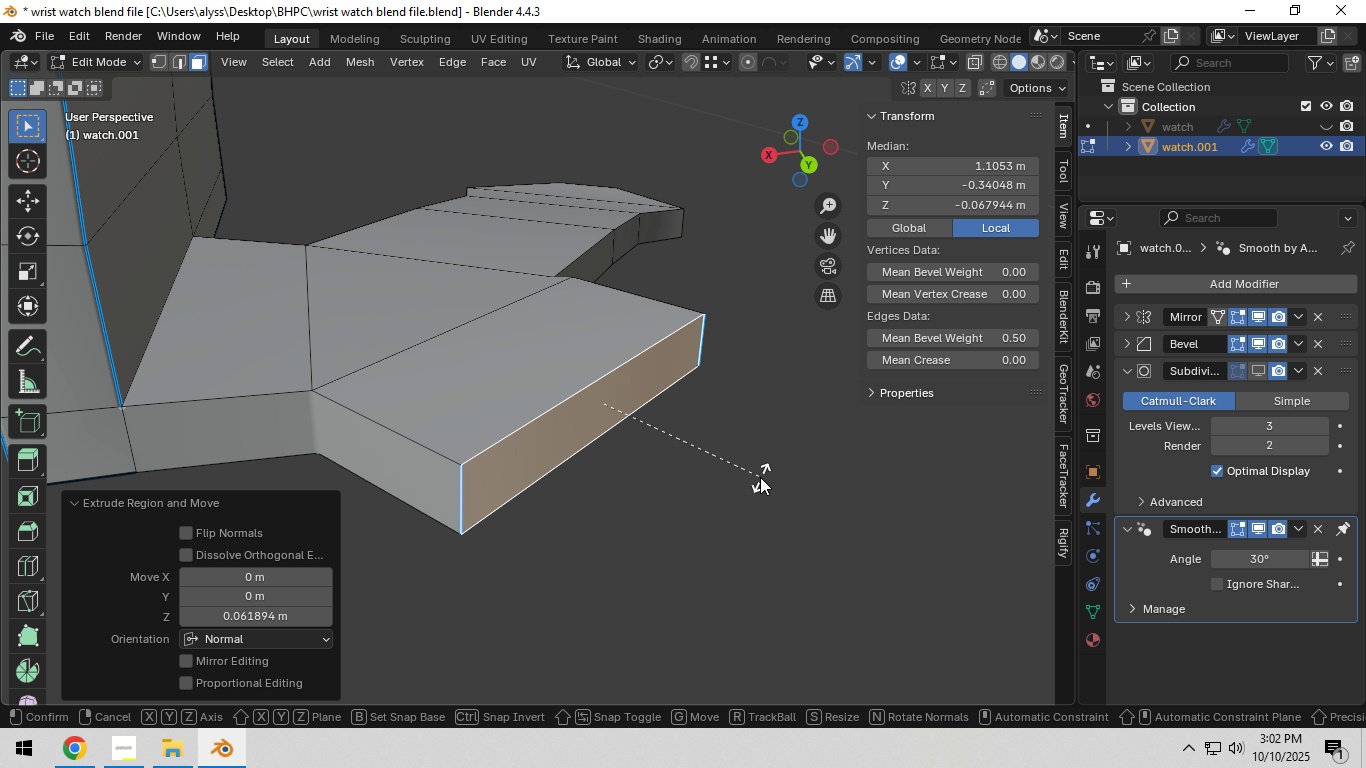 
type(rz)
 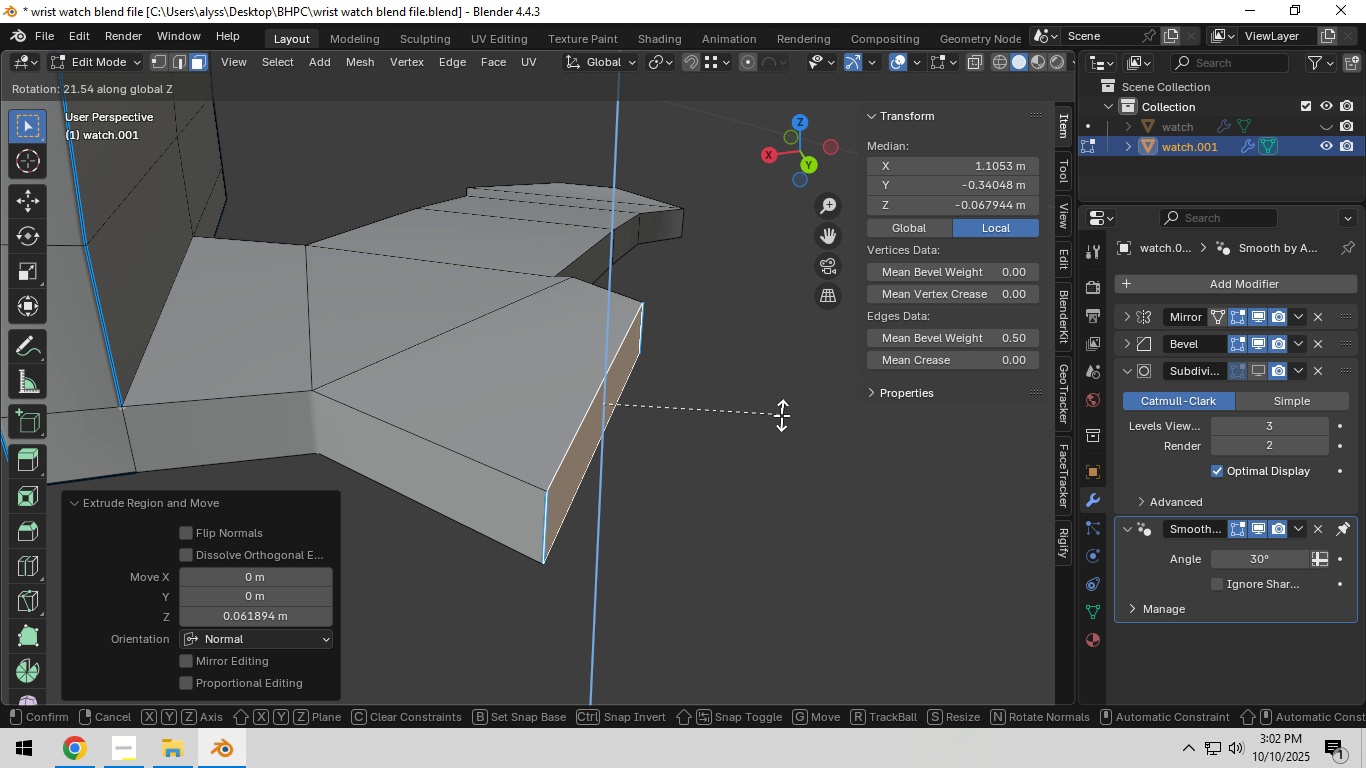 
left_click([781, 415])
 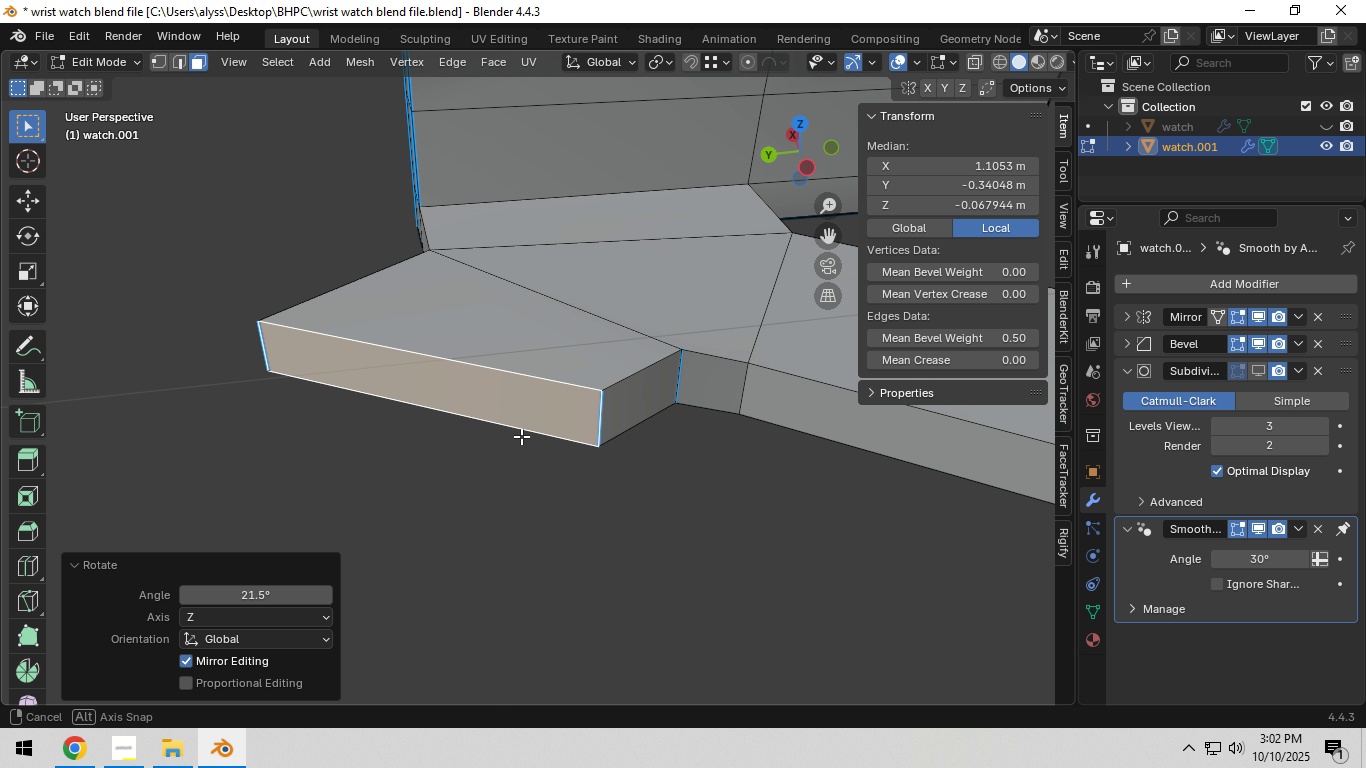 
type(gy)
 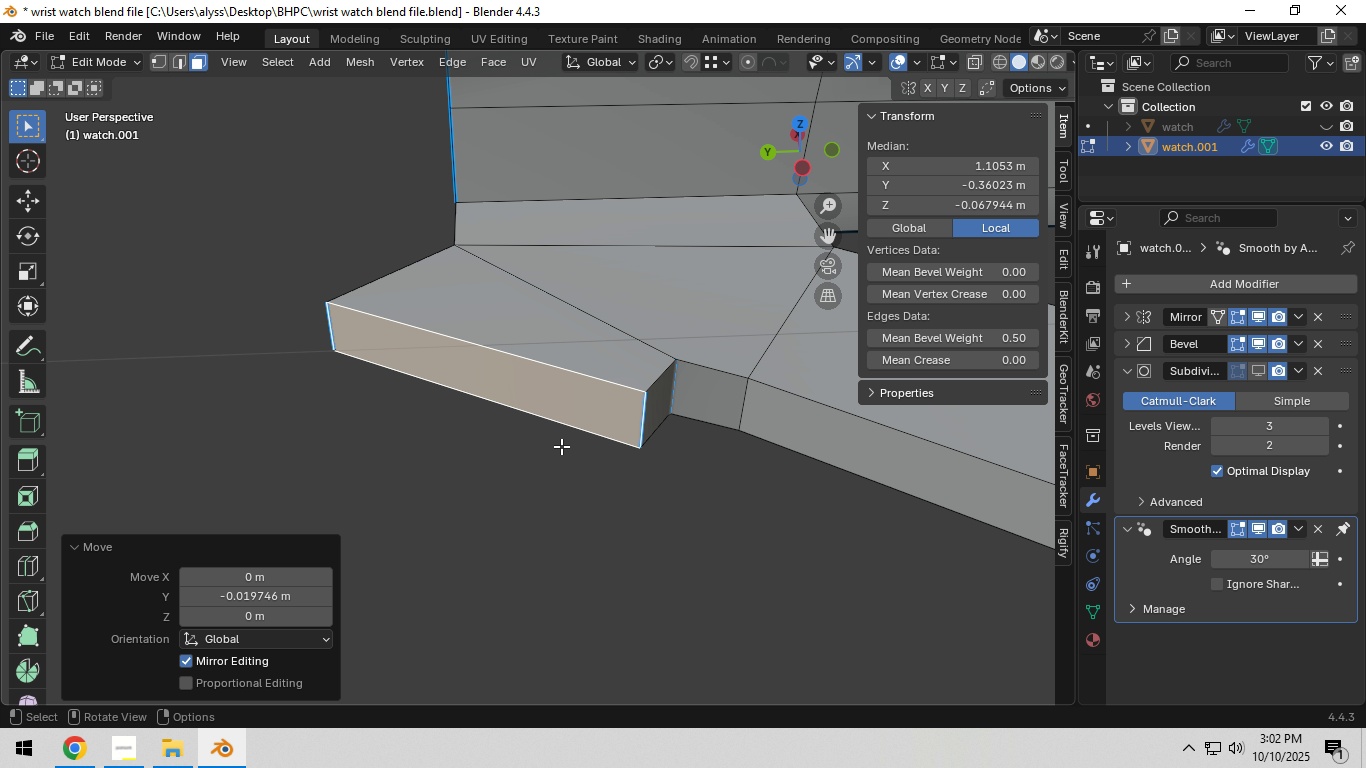 
left_click([561, 446])
 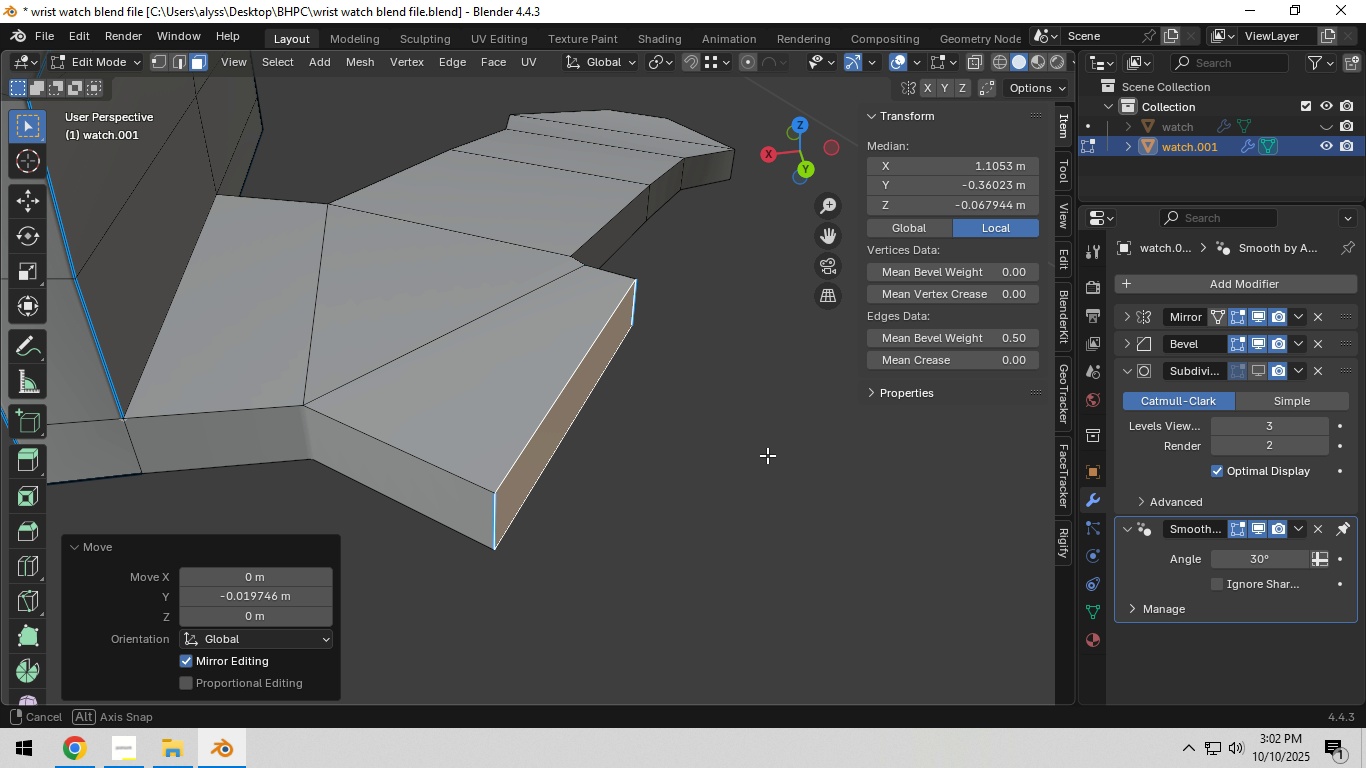 
scroll: coordinate [659, 437], scroll_direction: none, amount: 0.0
 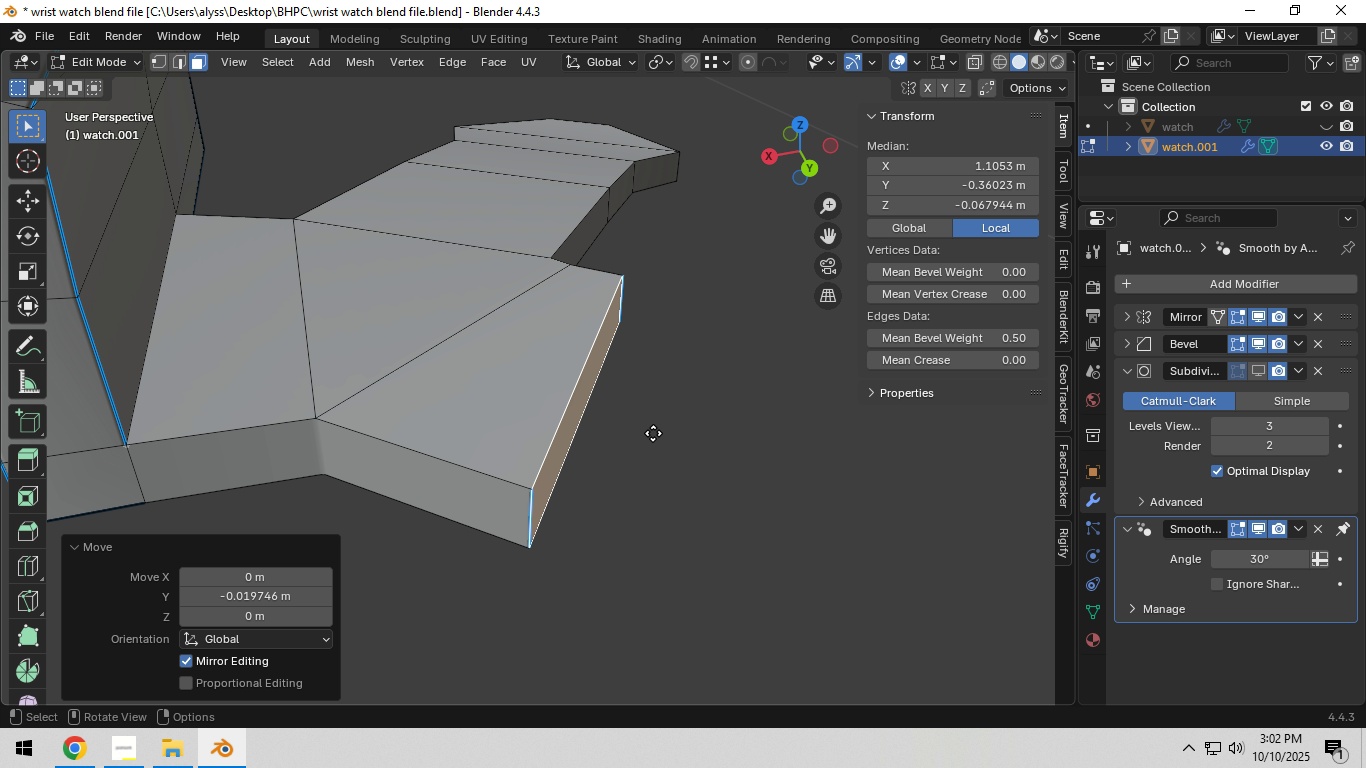 
key(E)
 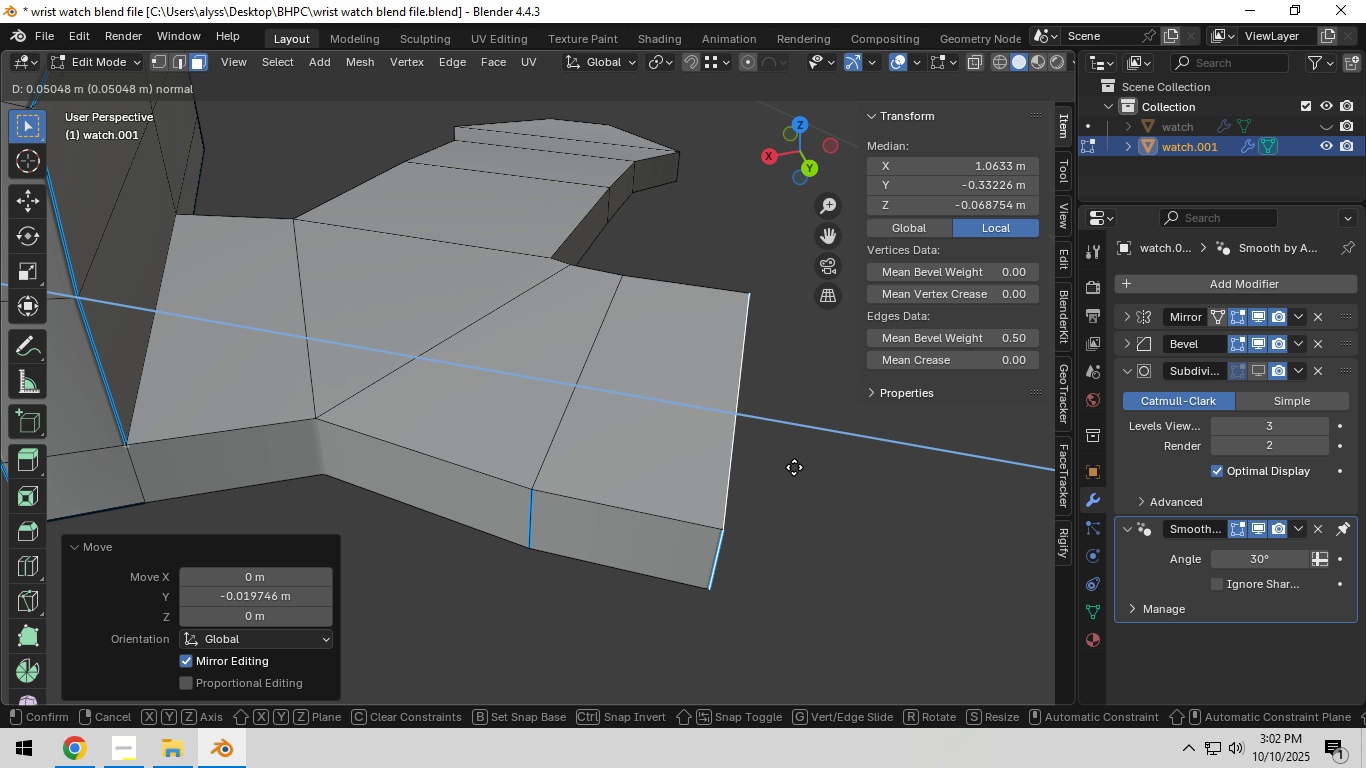 
left_click([794, 467])
 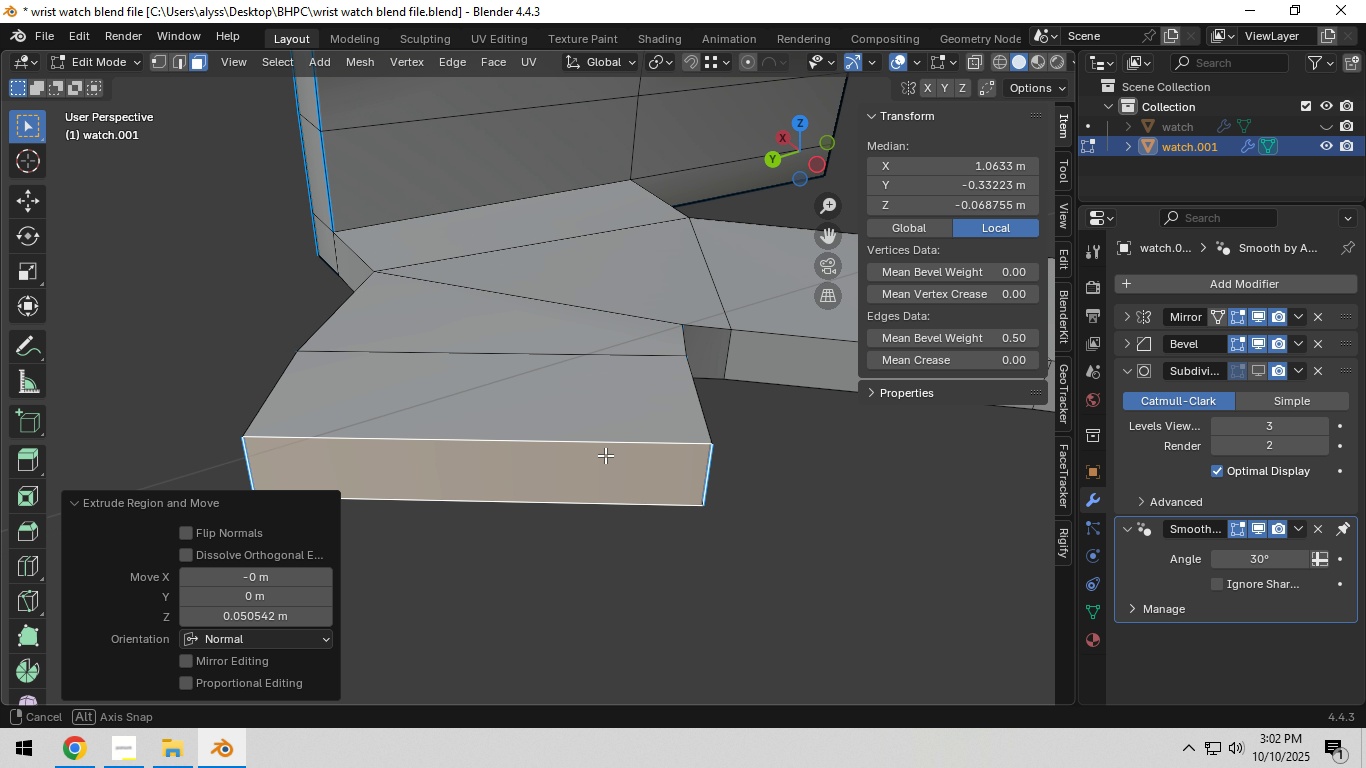 
type(rz)
 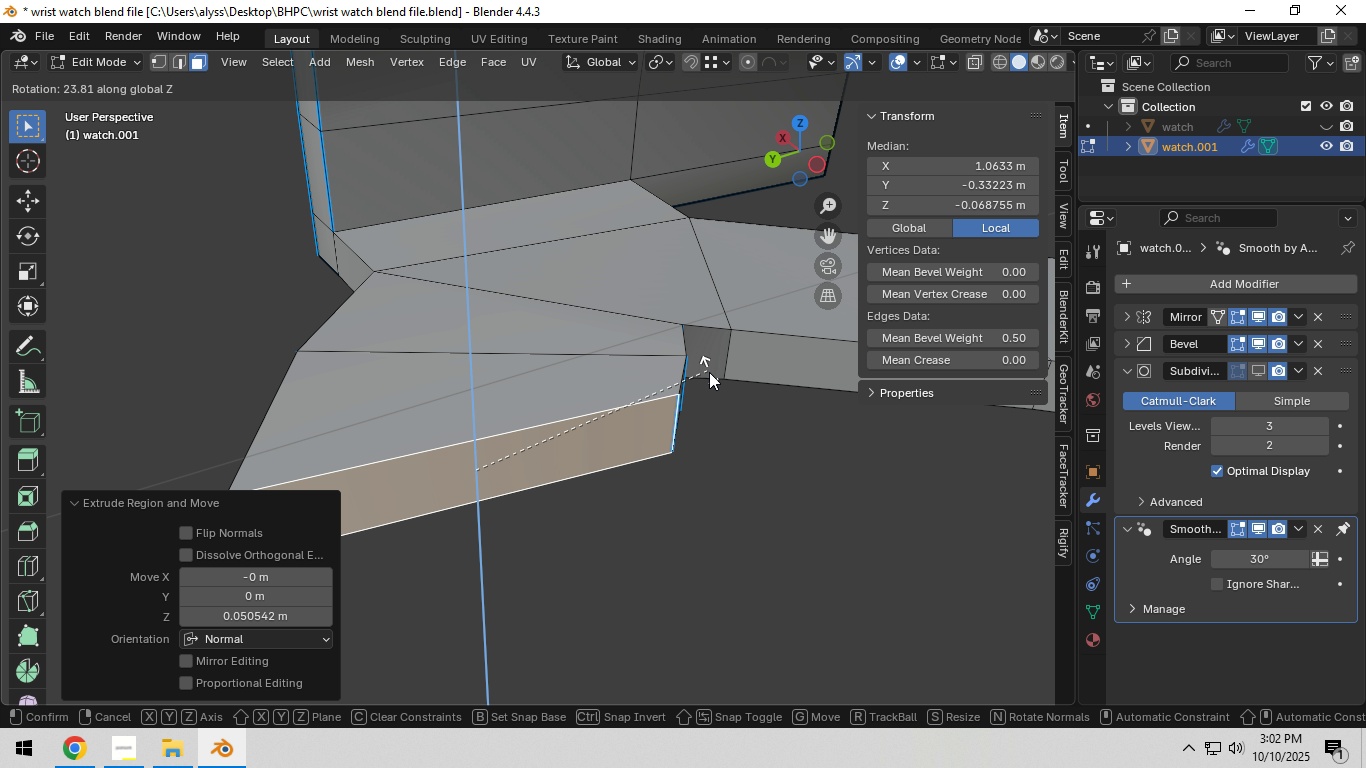 
left_click([714, 385])
 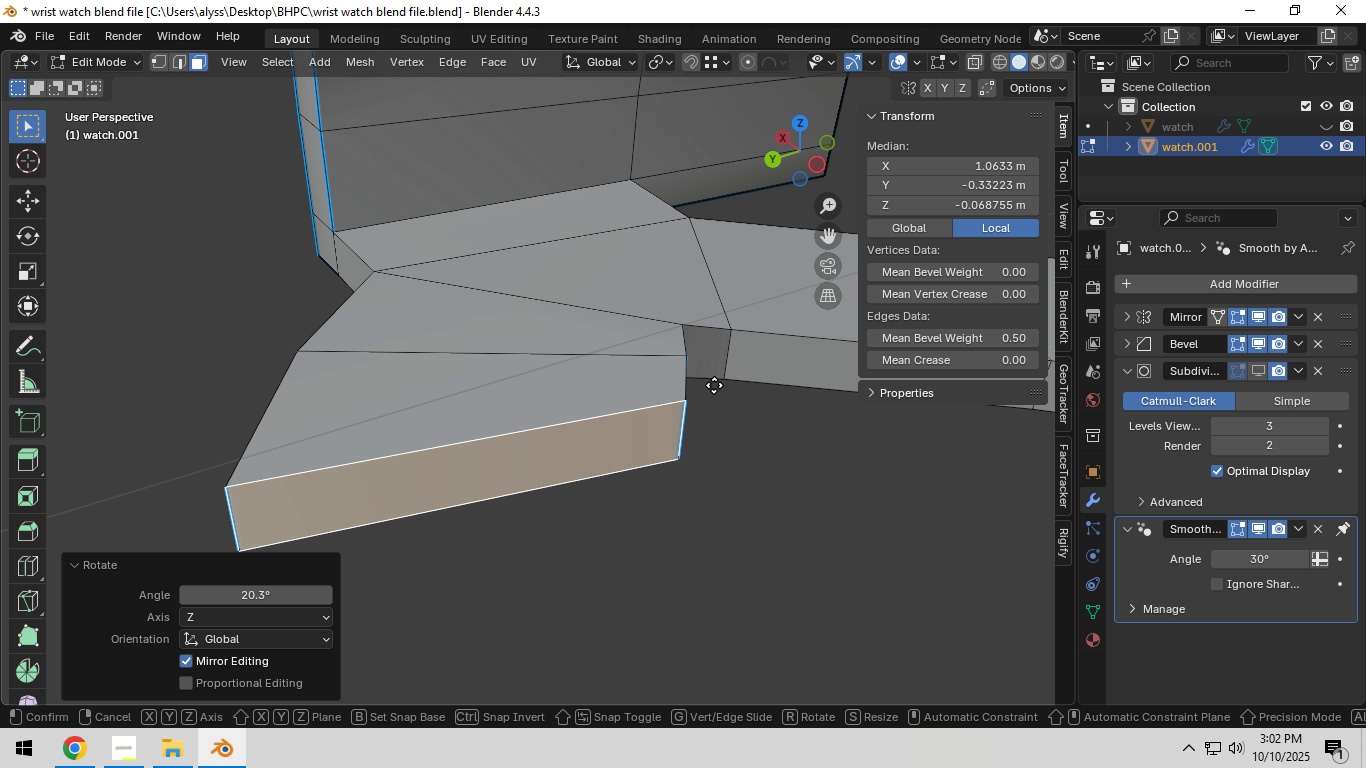 
type(gy)
 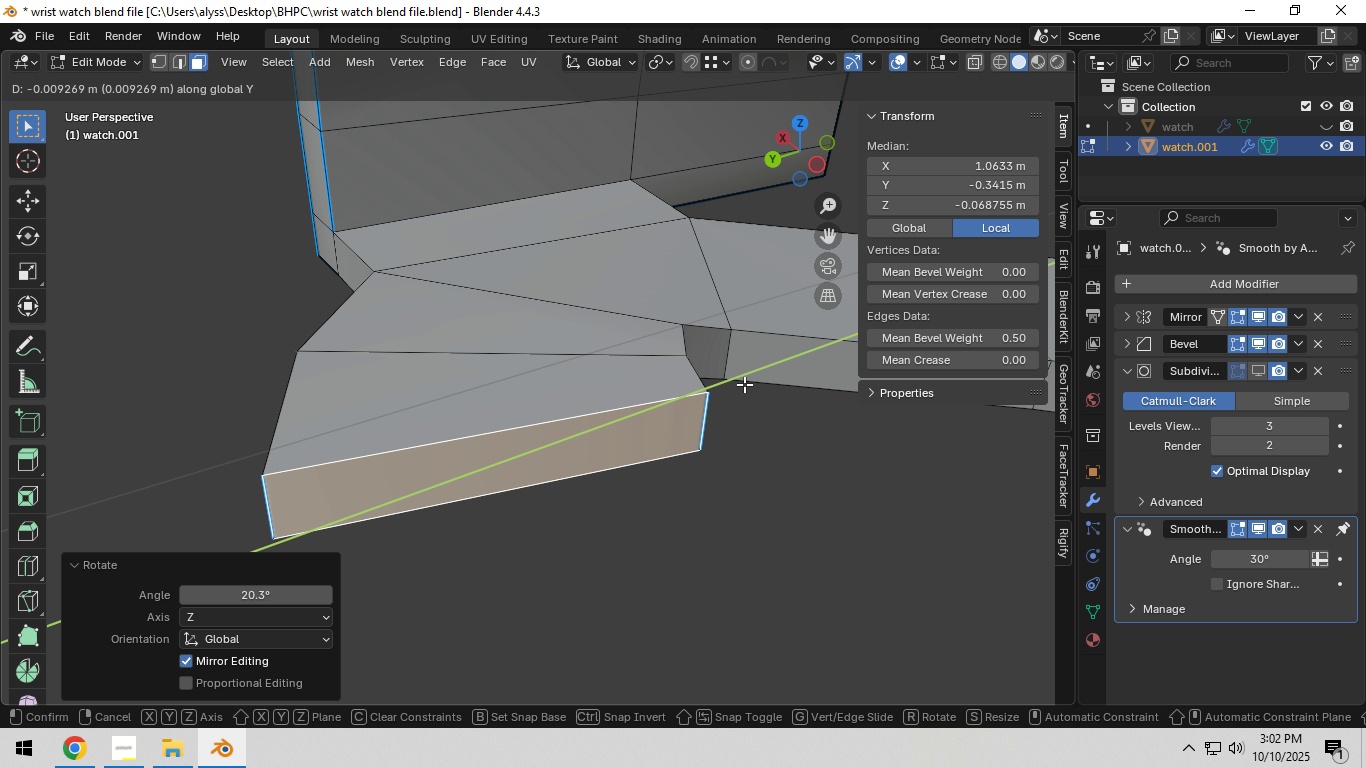 
left_click([744, 384])
 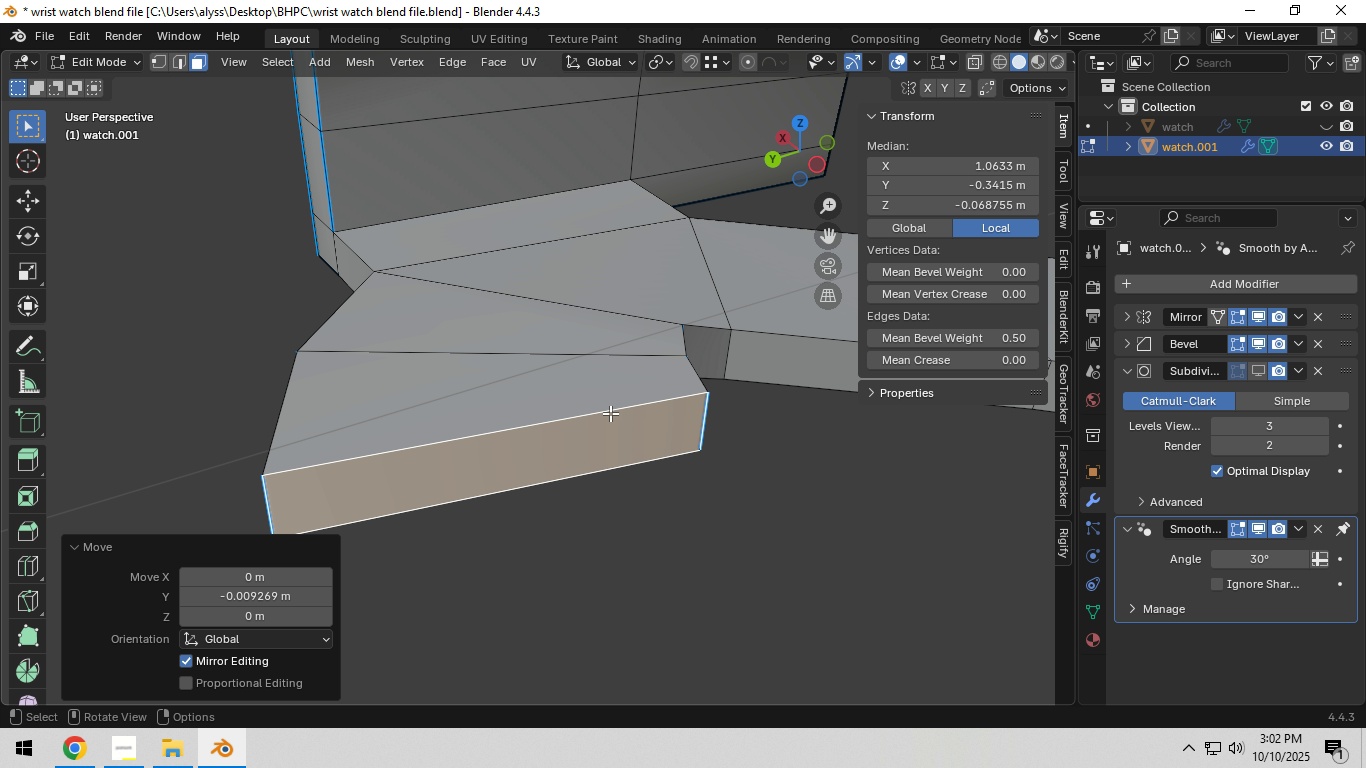 
scroll: coordinate [610, 413], scroll_direction: down, amount: 3.0
 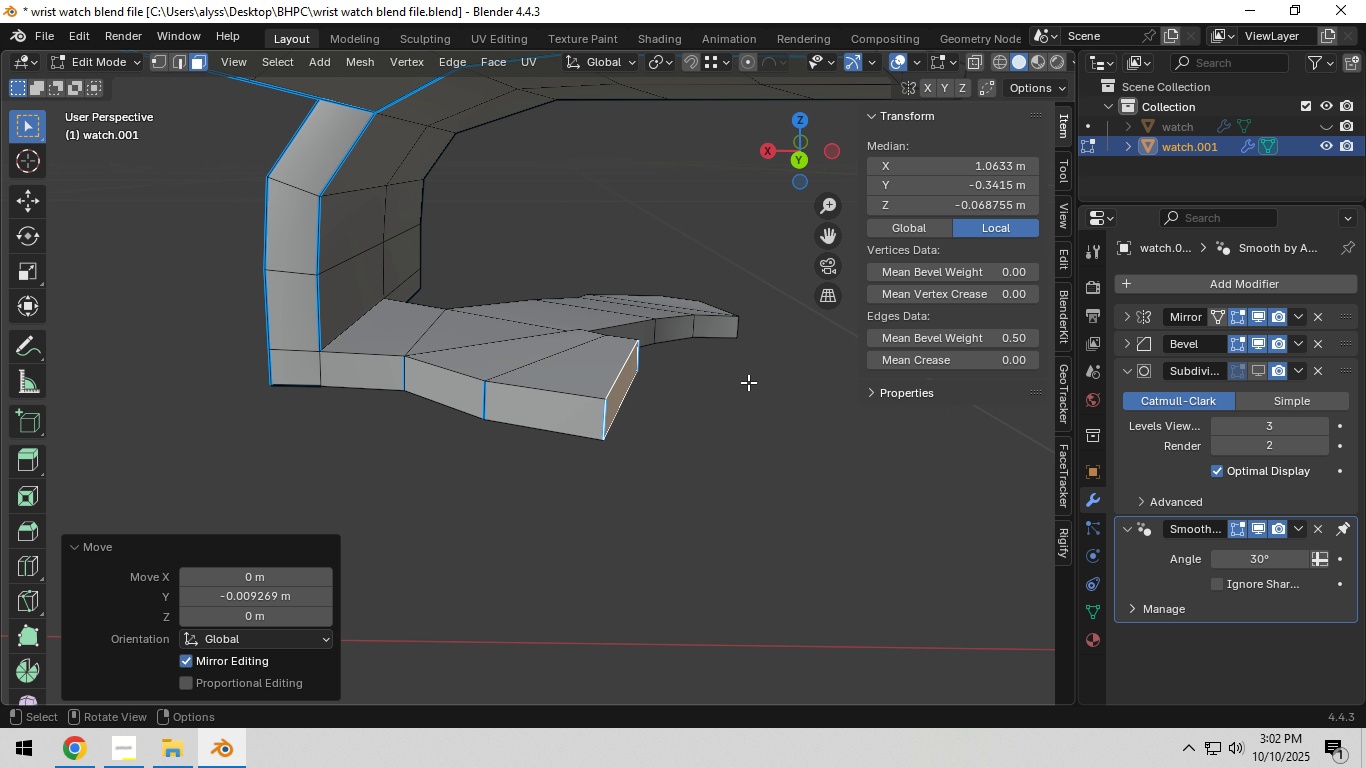 
hold_key(key=ShiftLeft, duration=0.36)
 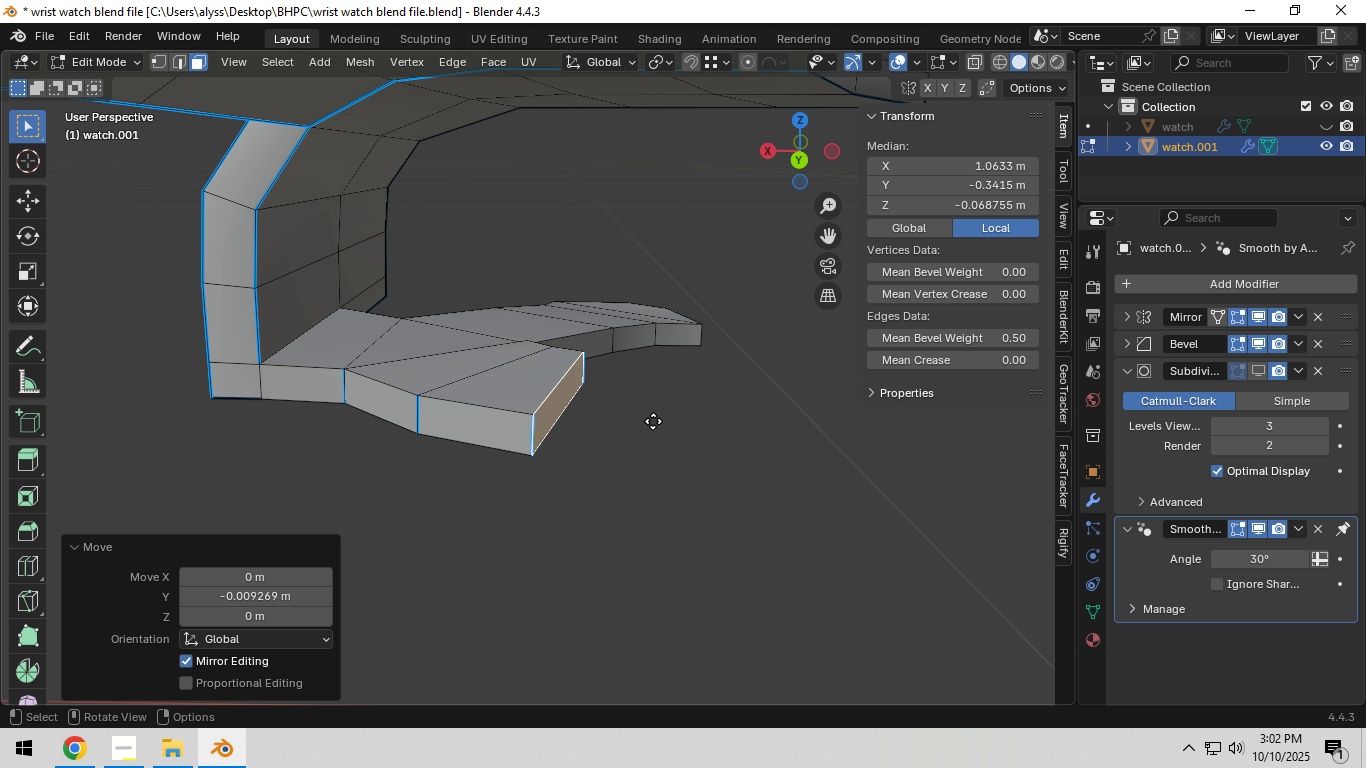 
key(E)
 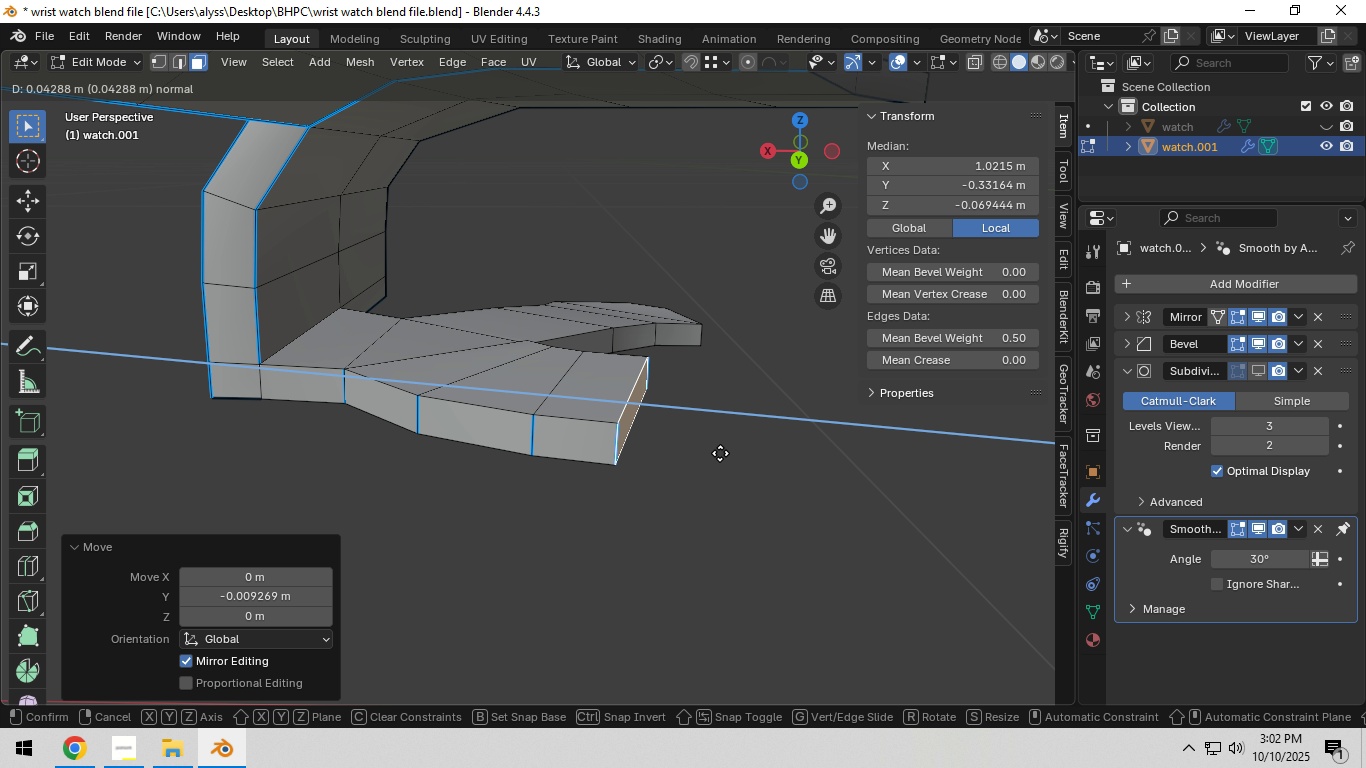 
left_click([717, 453])
 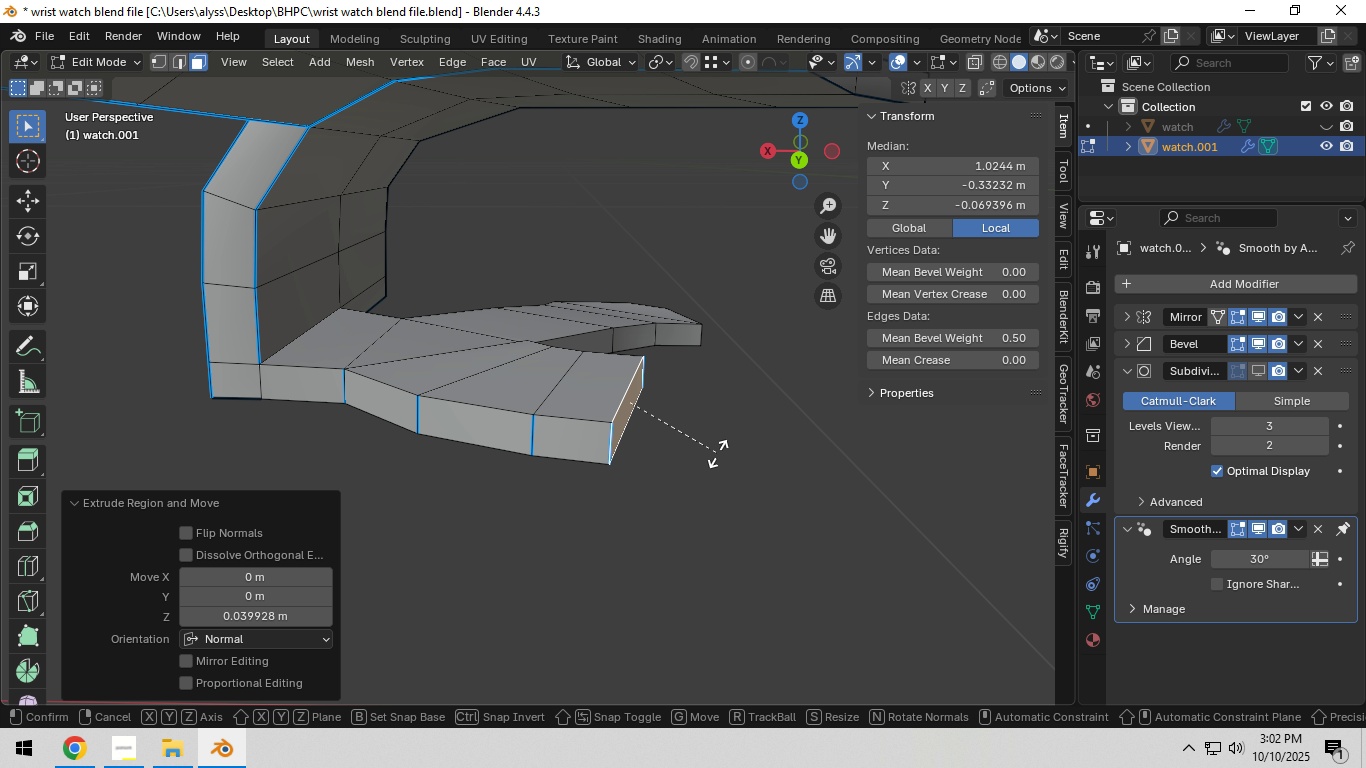 
type(rz)
 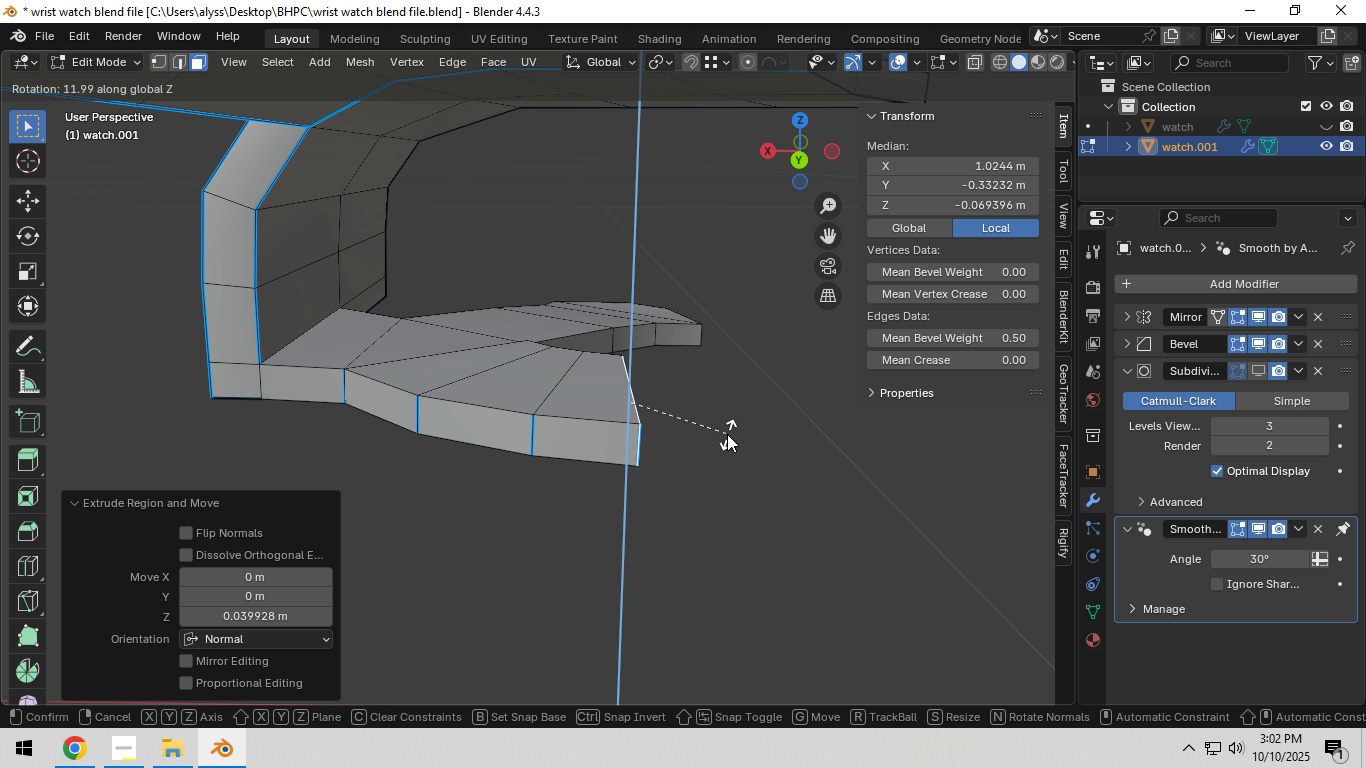 
left_click([727, 434])
 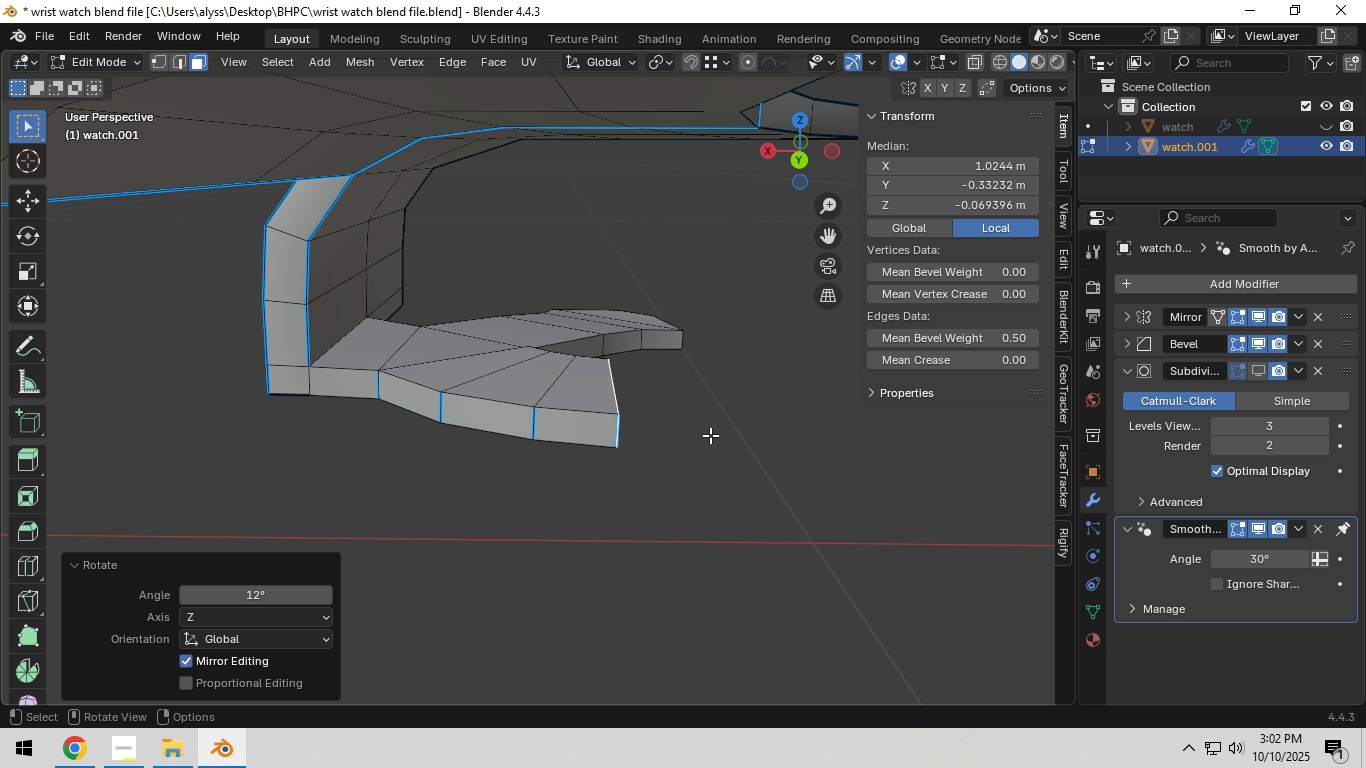 
scroll: coordinate [710, 435], scroll_direction: down, amount: 1.0
 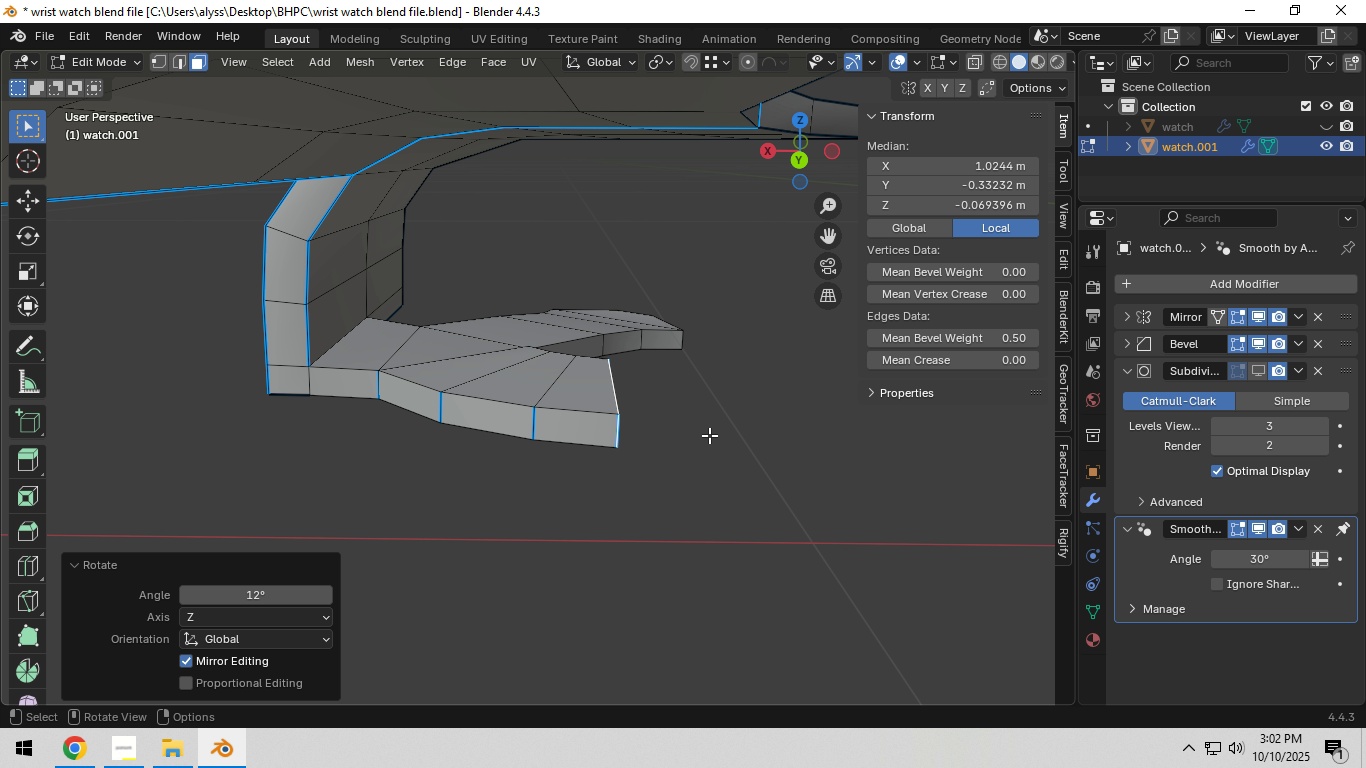 
middle_click([710, 435])
 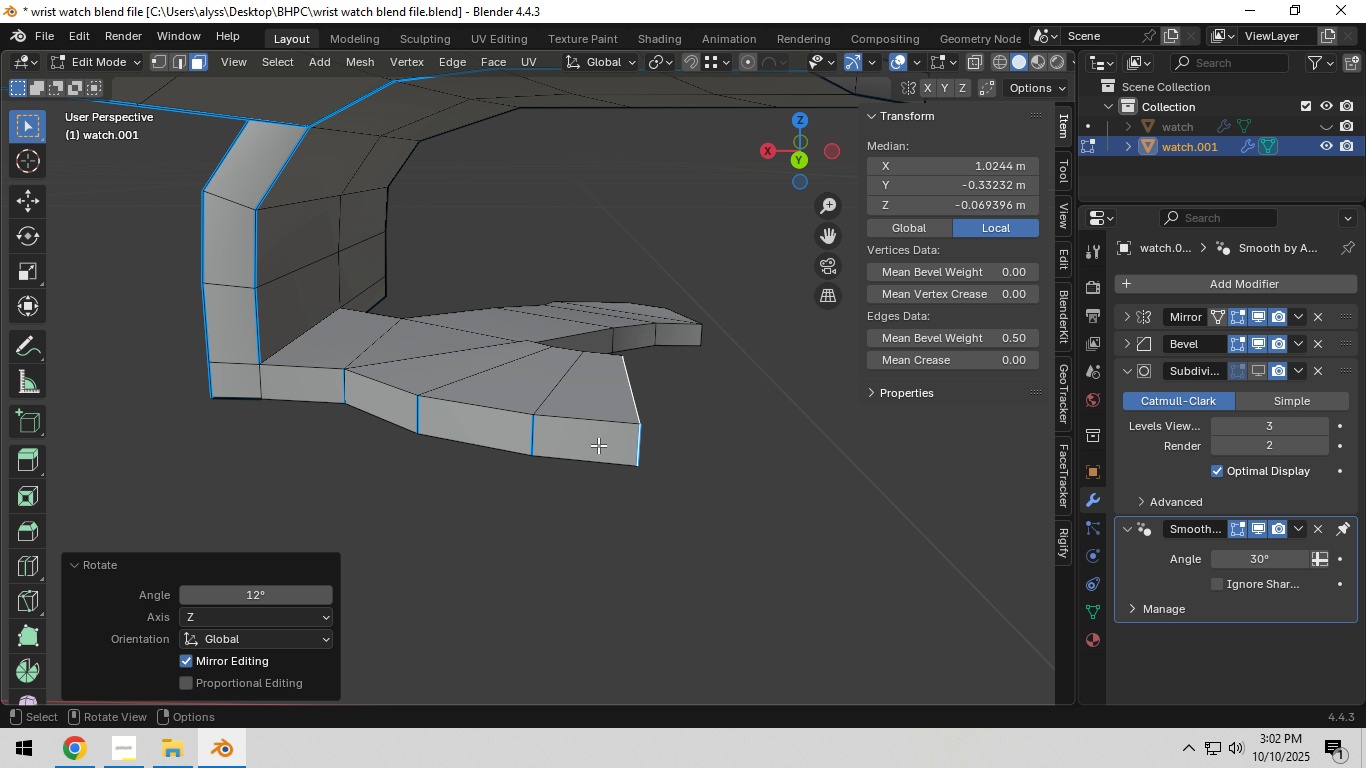 
scroll: coordinate [598, 445], scroll_direction: up, amount: 2.0
 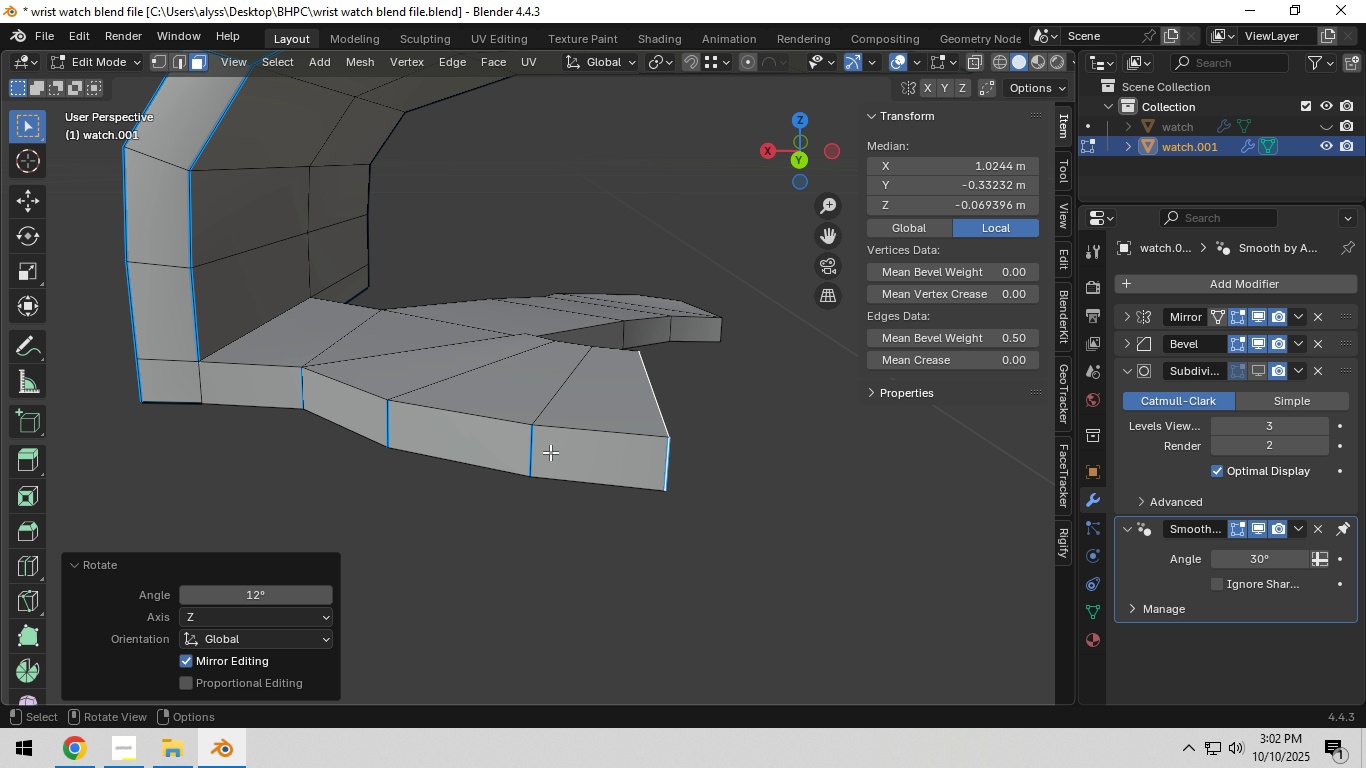 
hold_key(key=ShiftLeft, duration=0.33)
 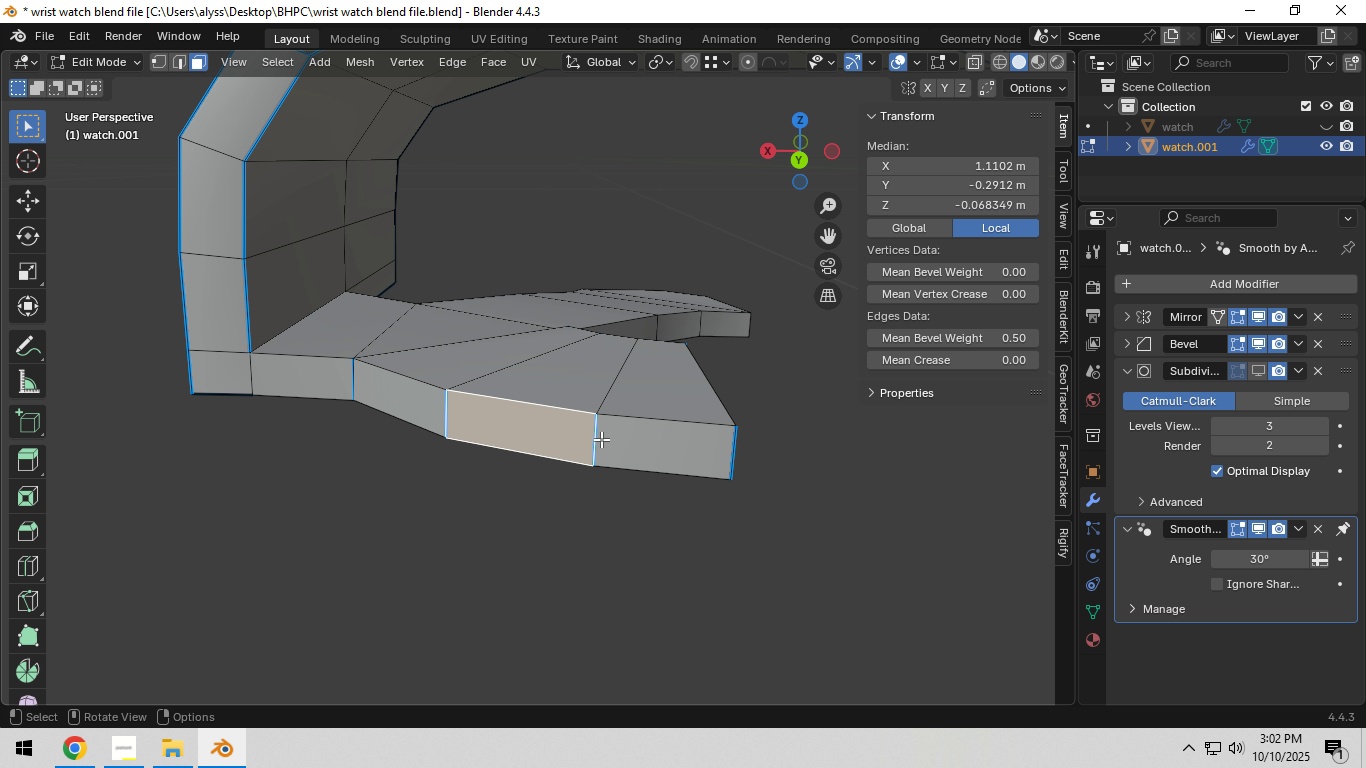 
key(2)
 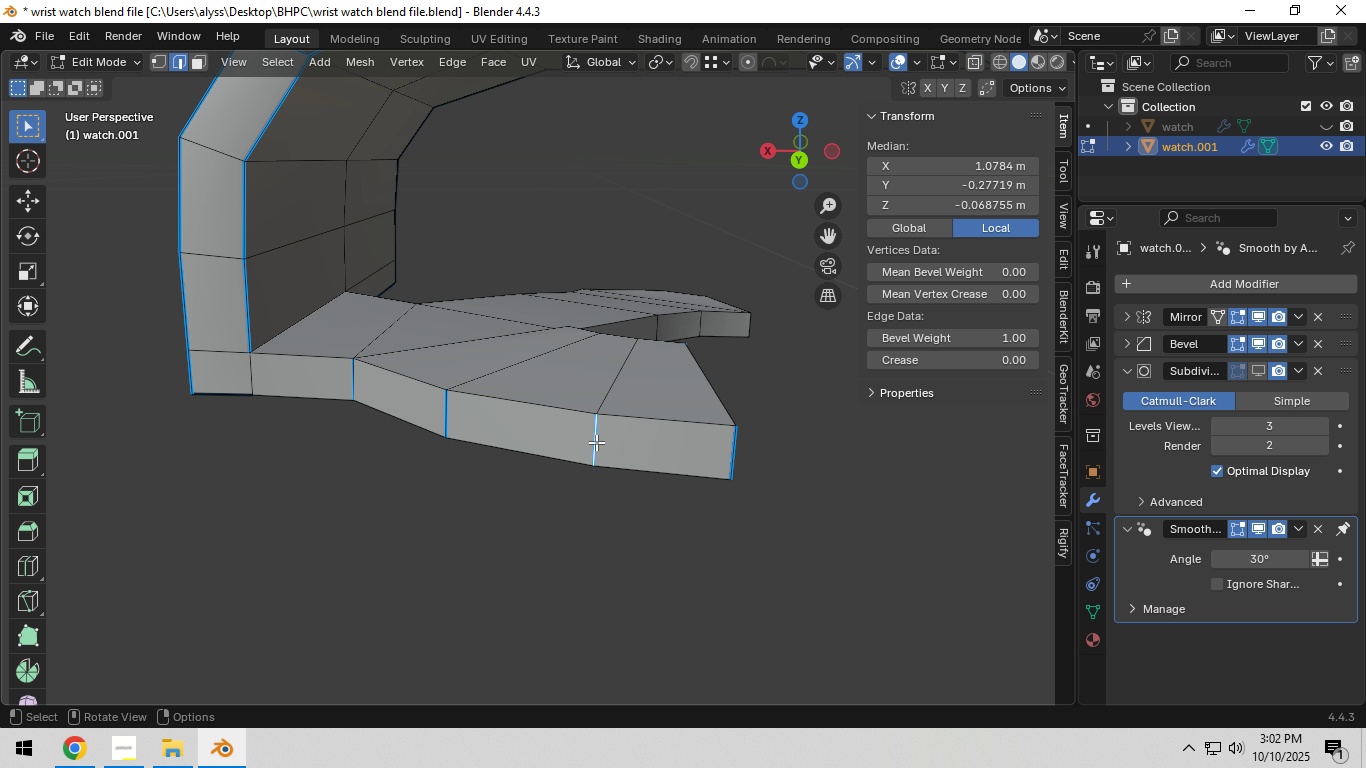 
left_click([596, 442])
 